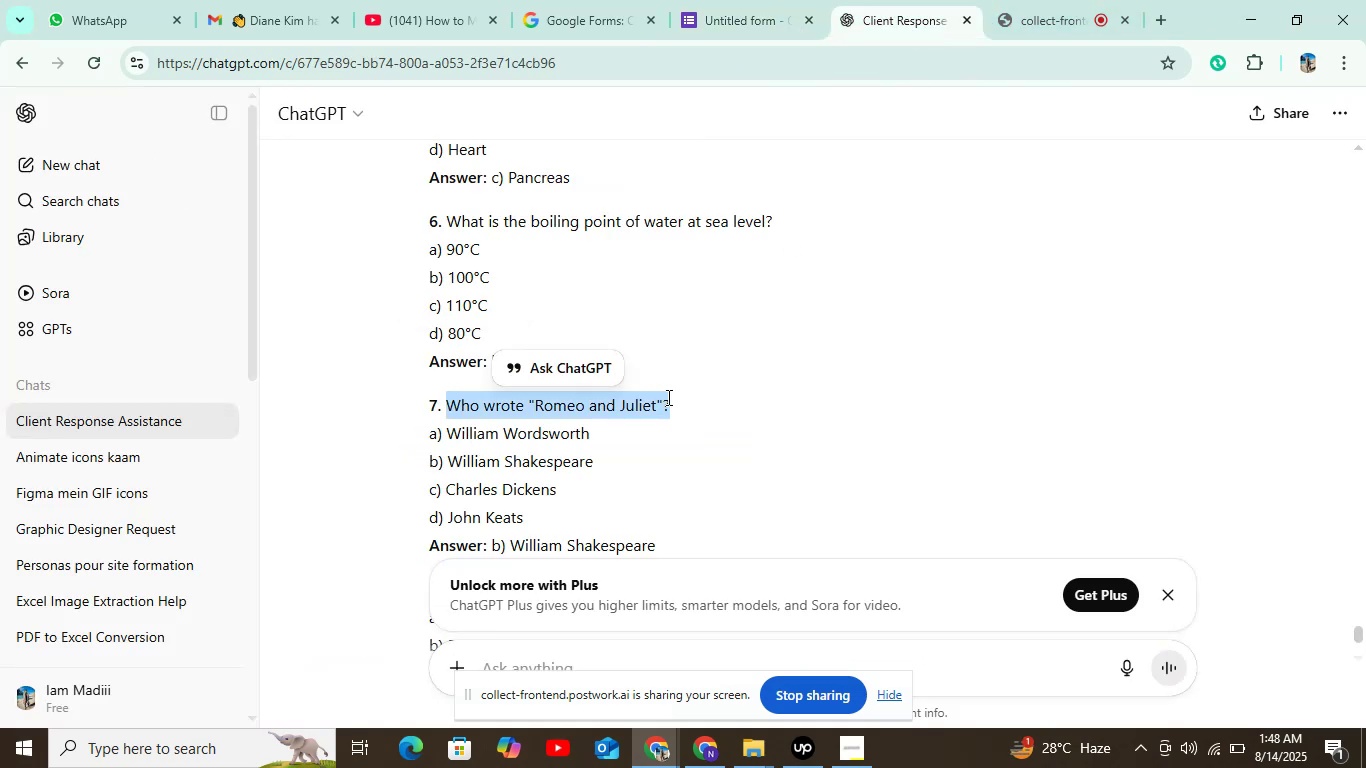 
key(Control+C)
 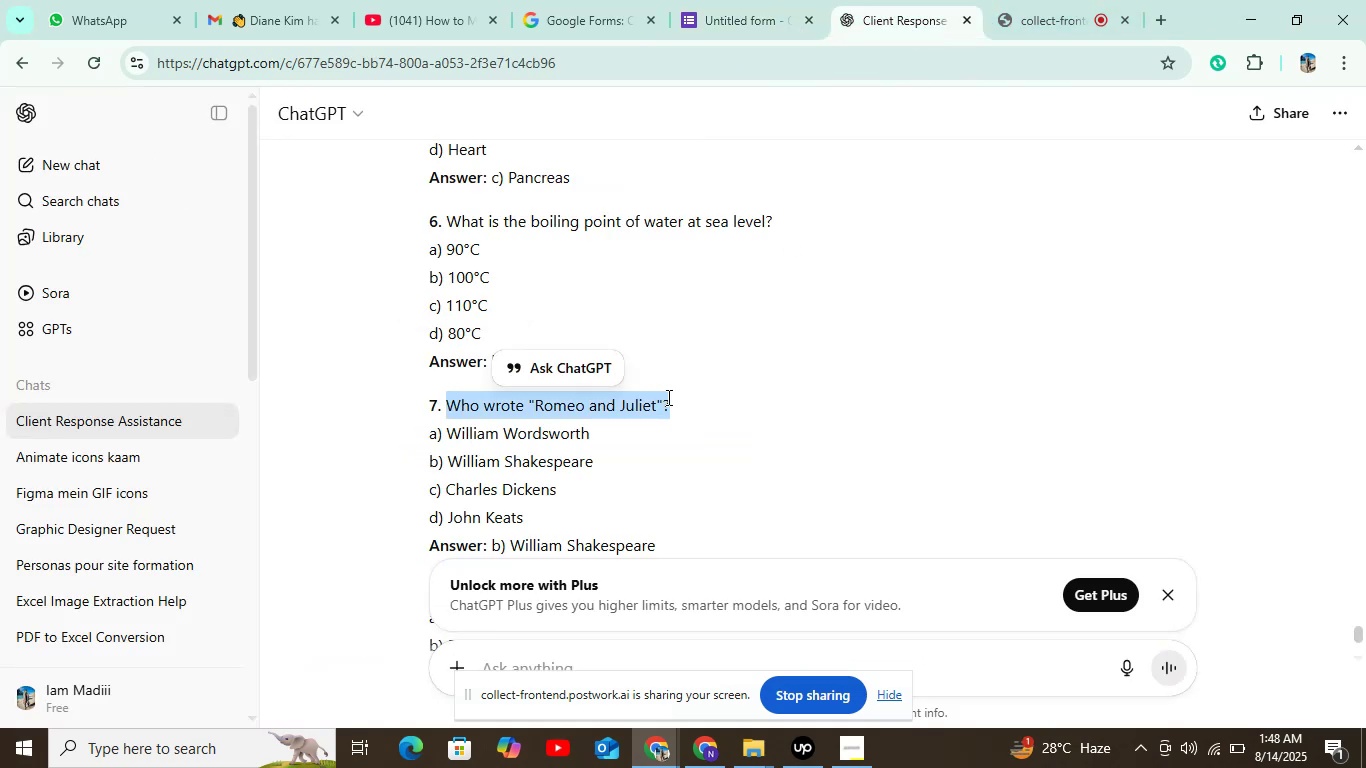 
scroll: coordinate [667, 398], scroll_direction: up, amount: 1.0
 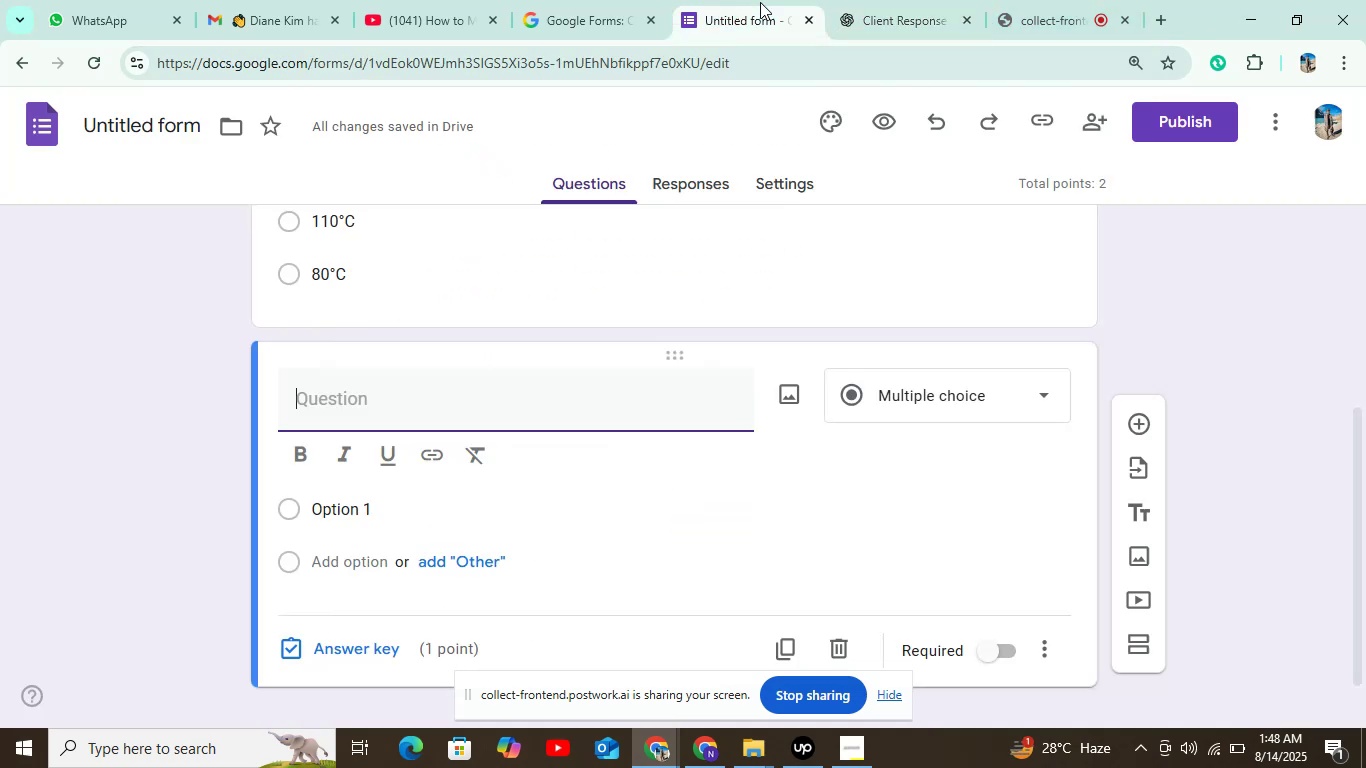 
key(Control+V)
 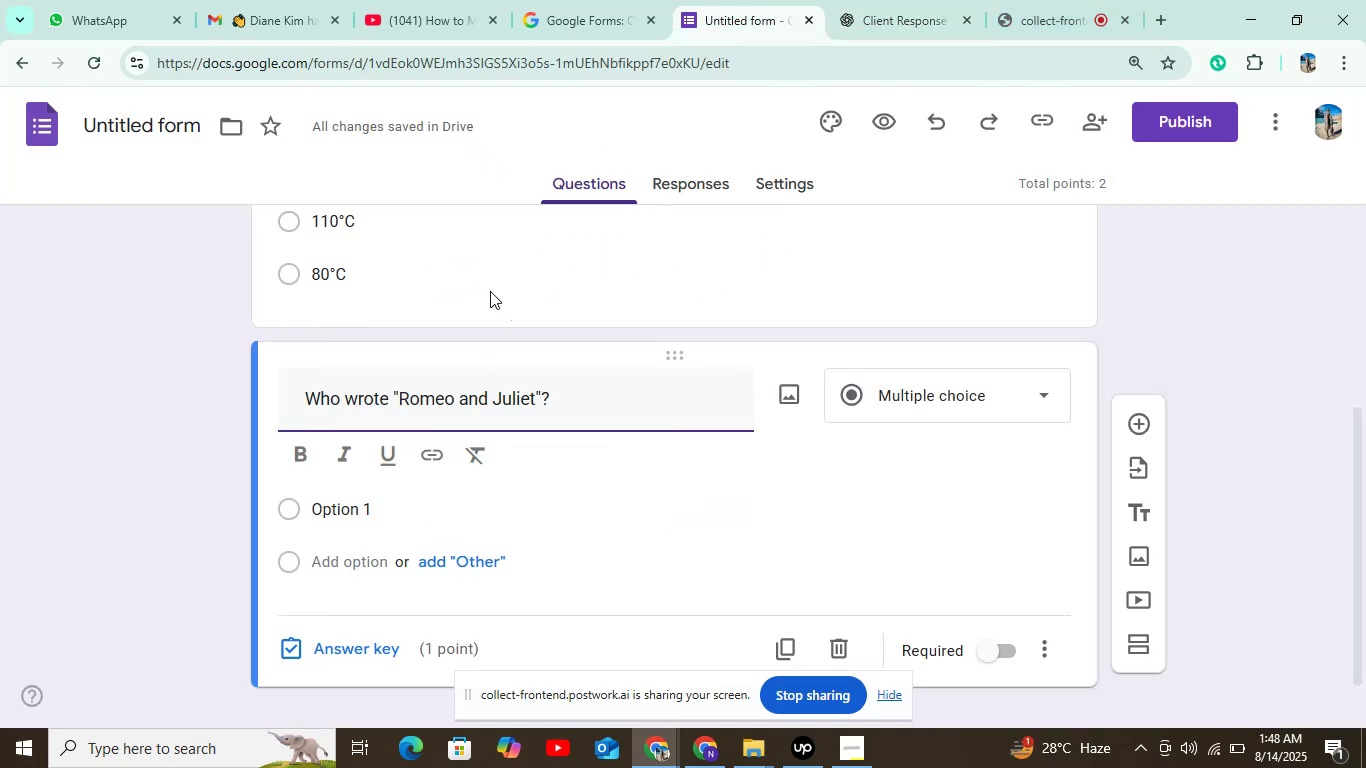 
scroll: coordinate [510, 293], scroll_direction: down, amount: 4.0
 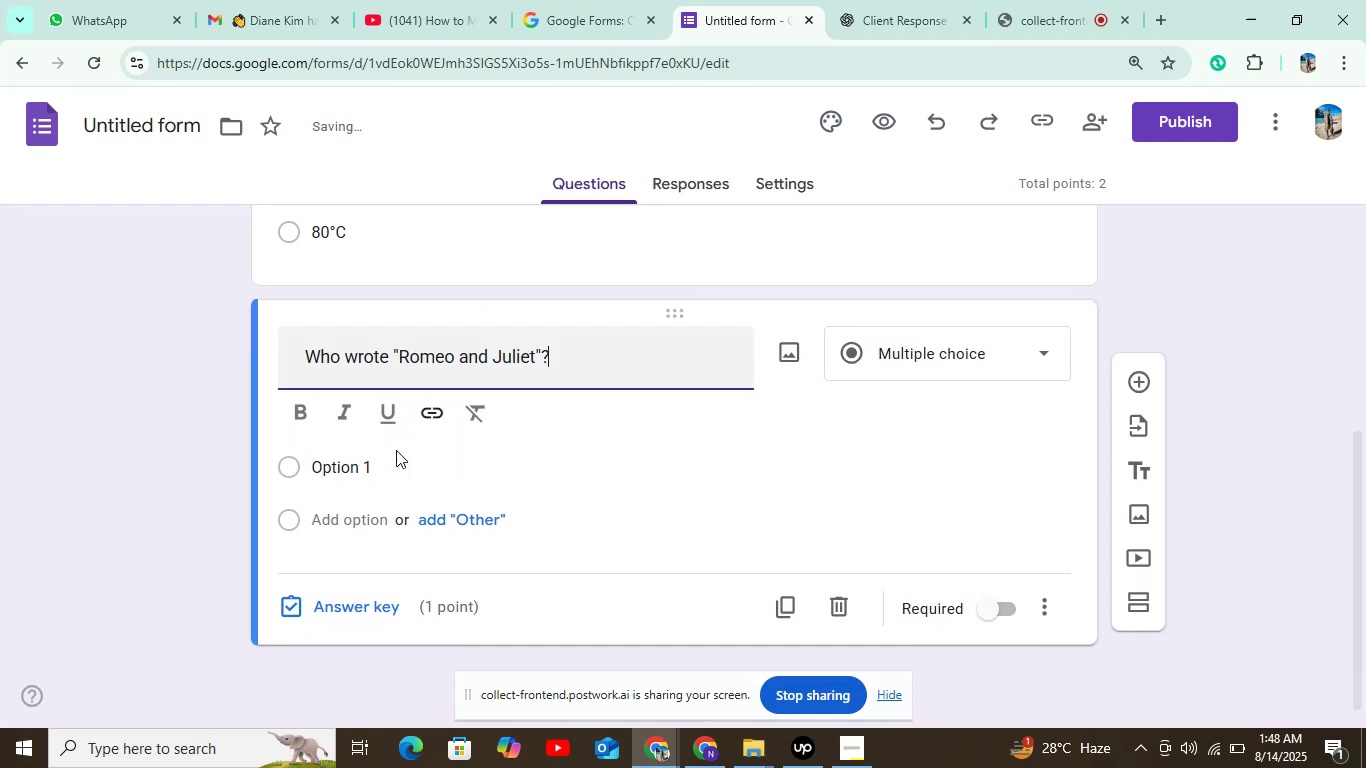 
left_click([390, 456])
 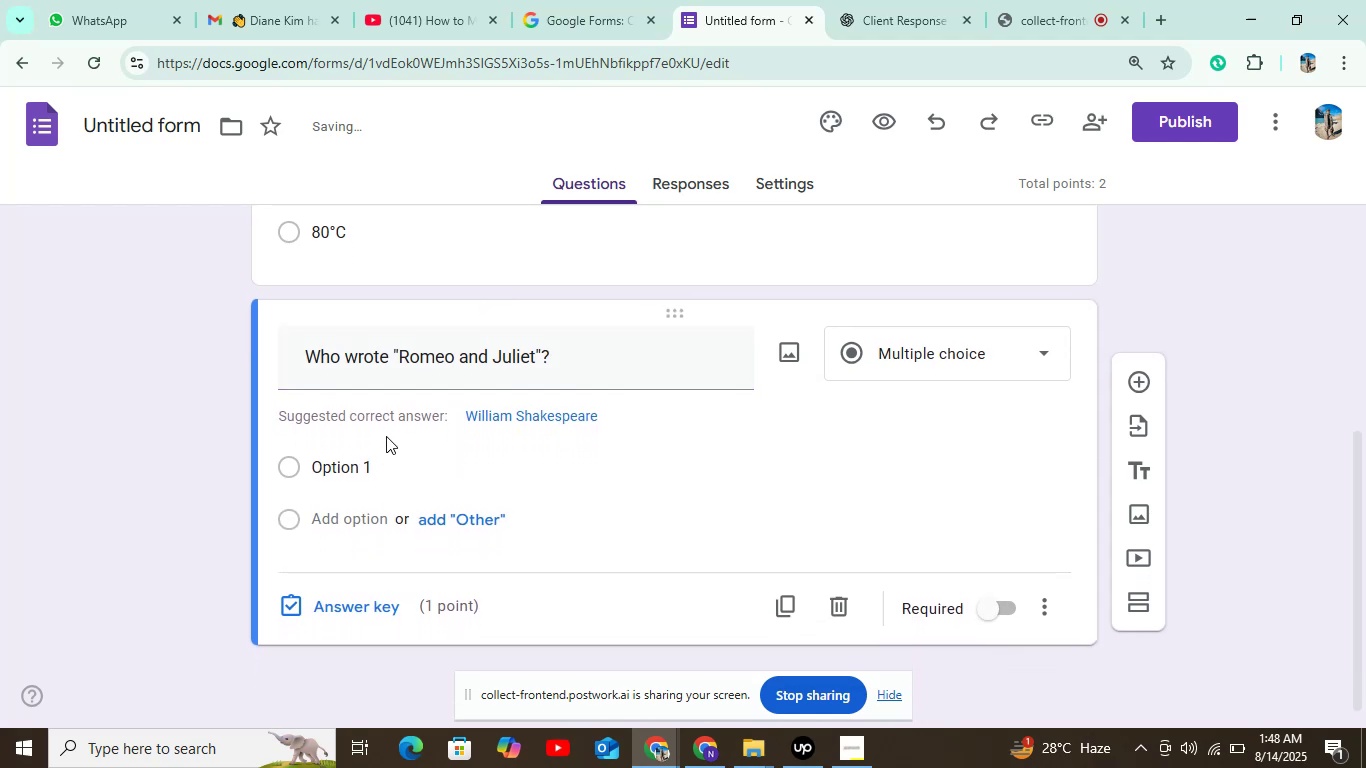 
left_click([386, 433])
 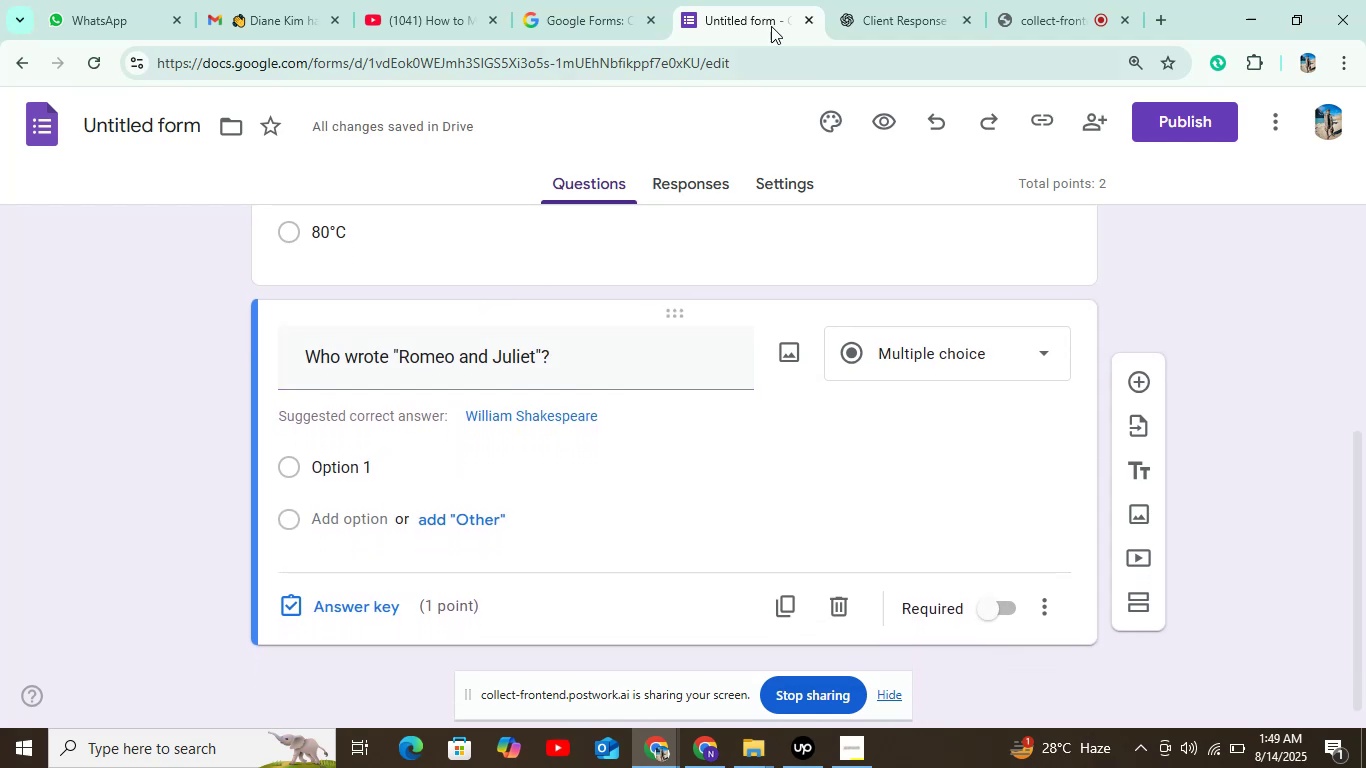 
left_click([851, 0])
 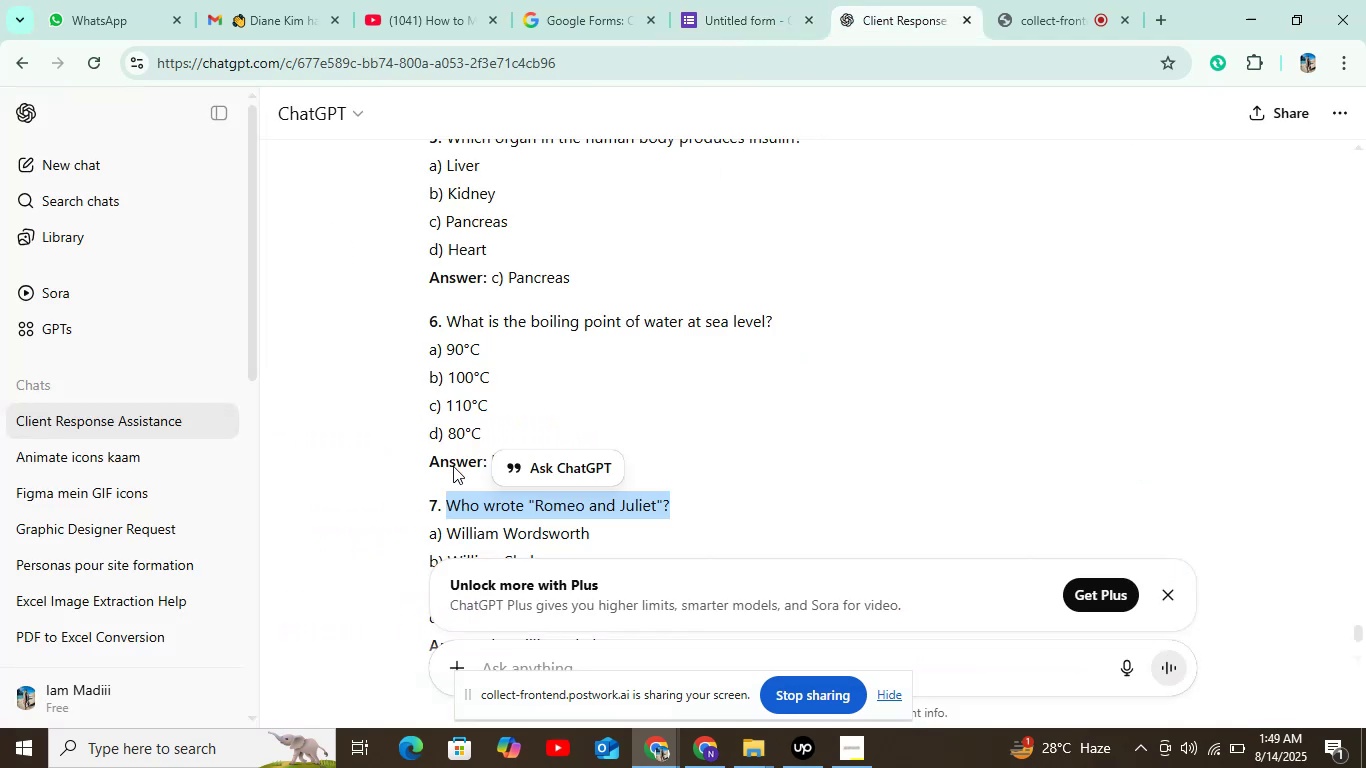 
scroll: coordinate [495, 429], scroll_direction: down, amount: 4.0
 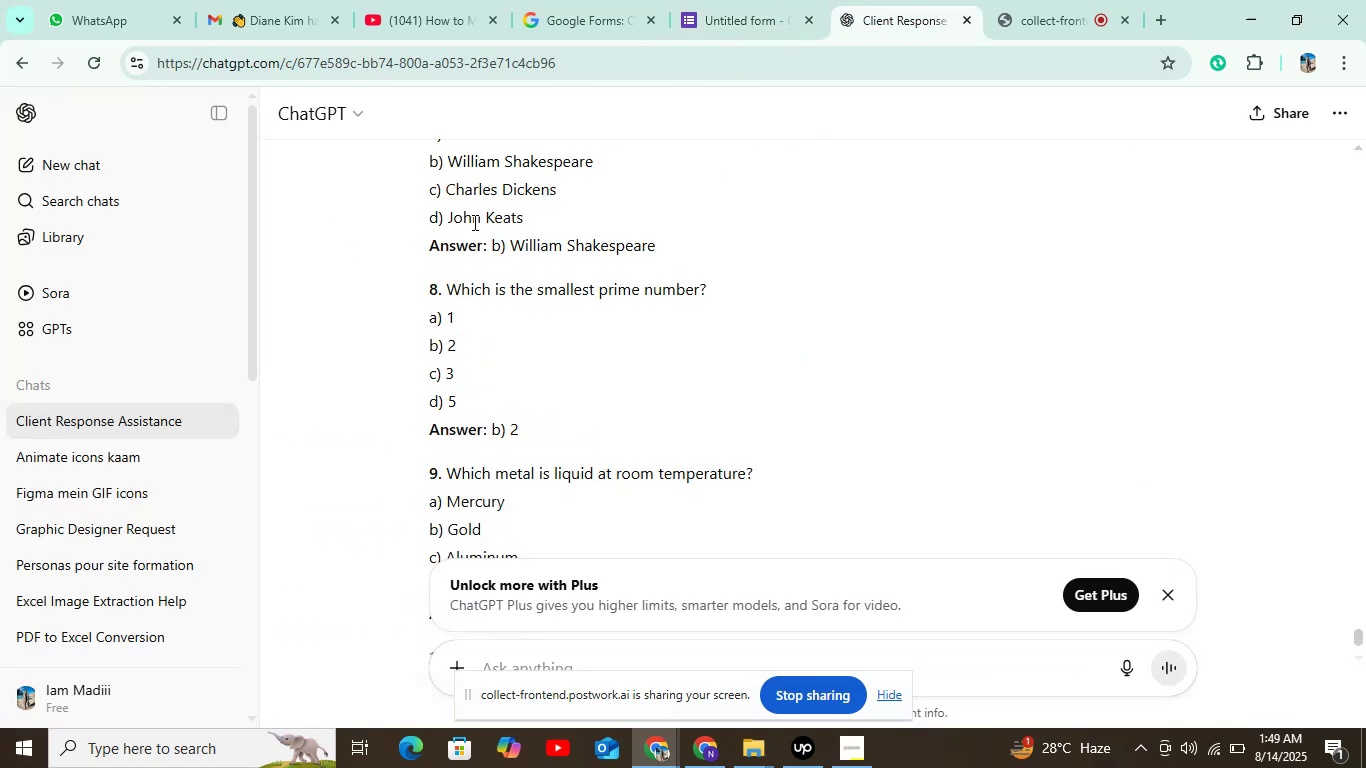 
scroll: coordinate [469, 231], scroll_direction: up, amount: 1.0
 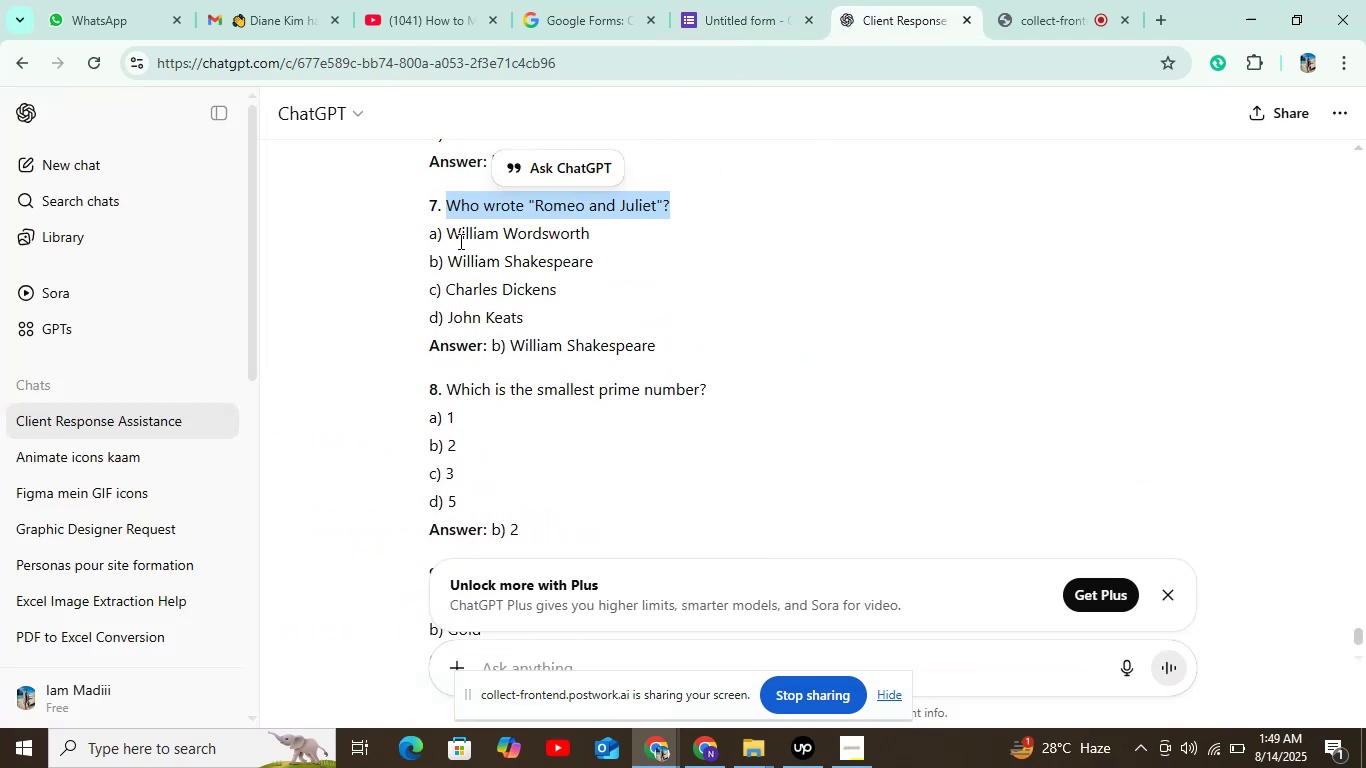 
left_click_drag(start_coordinate=[442, 231], to_coordinate=[585, 228])
 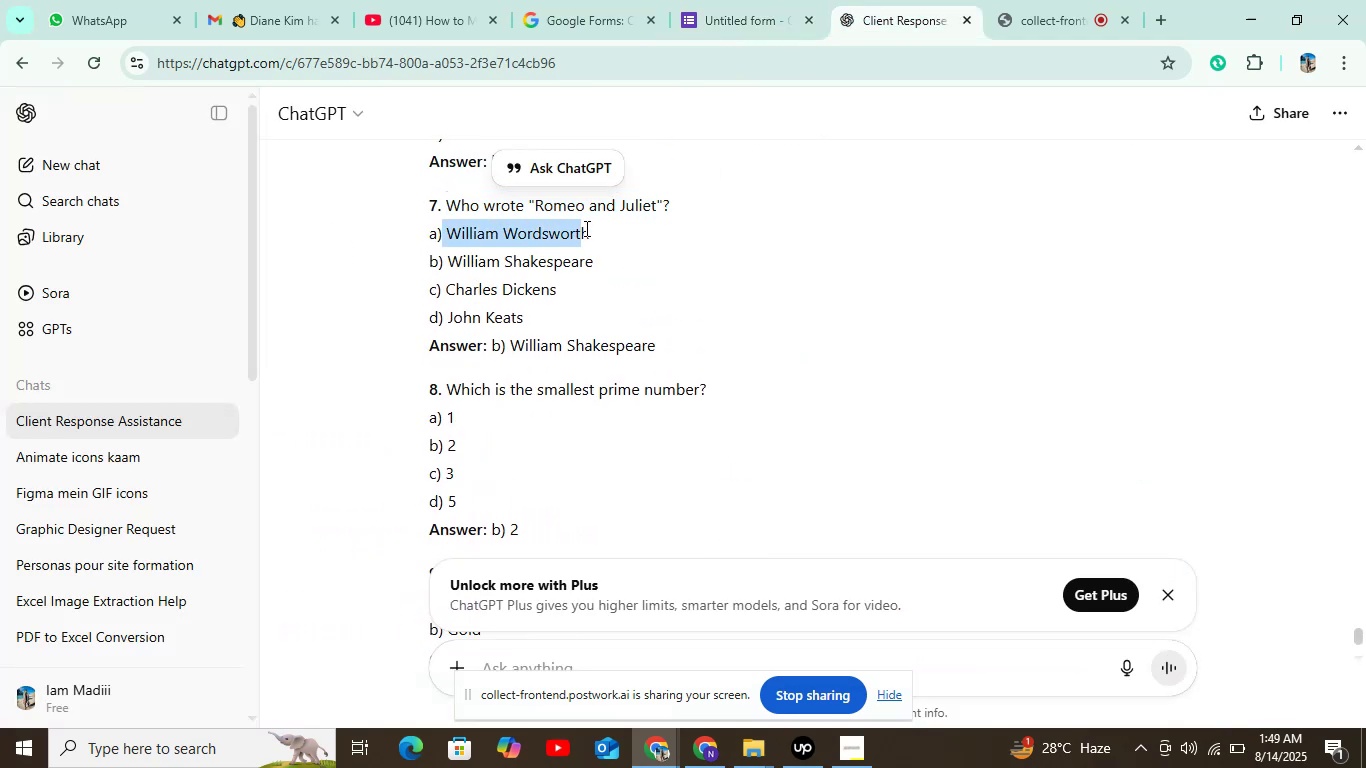 
hold_key(key=ControlLeft, duration=0.81)
 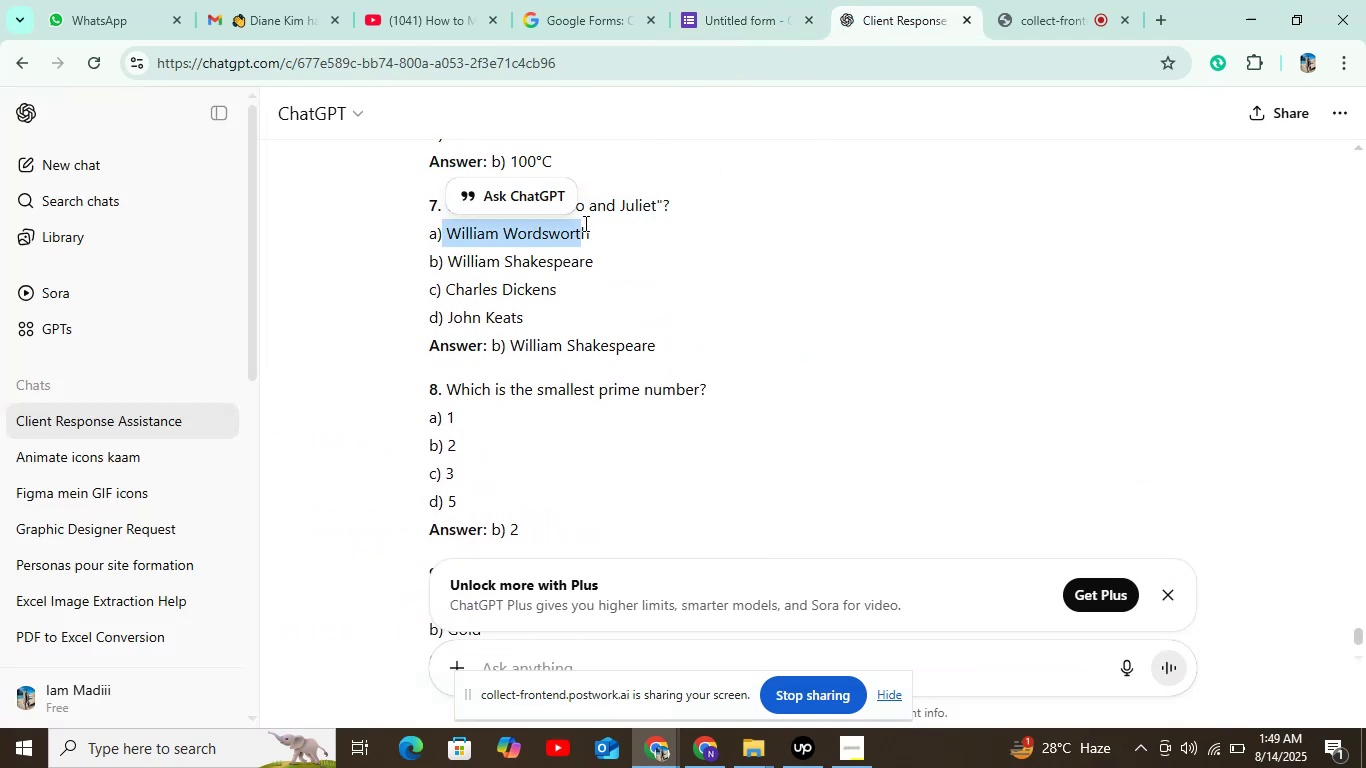 
left_click_drag(start_coordinate=[590, 224], to_coordinate=[445, 223])
 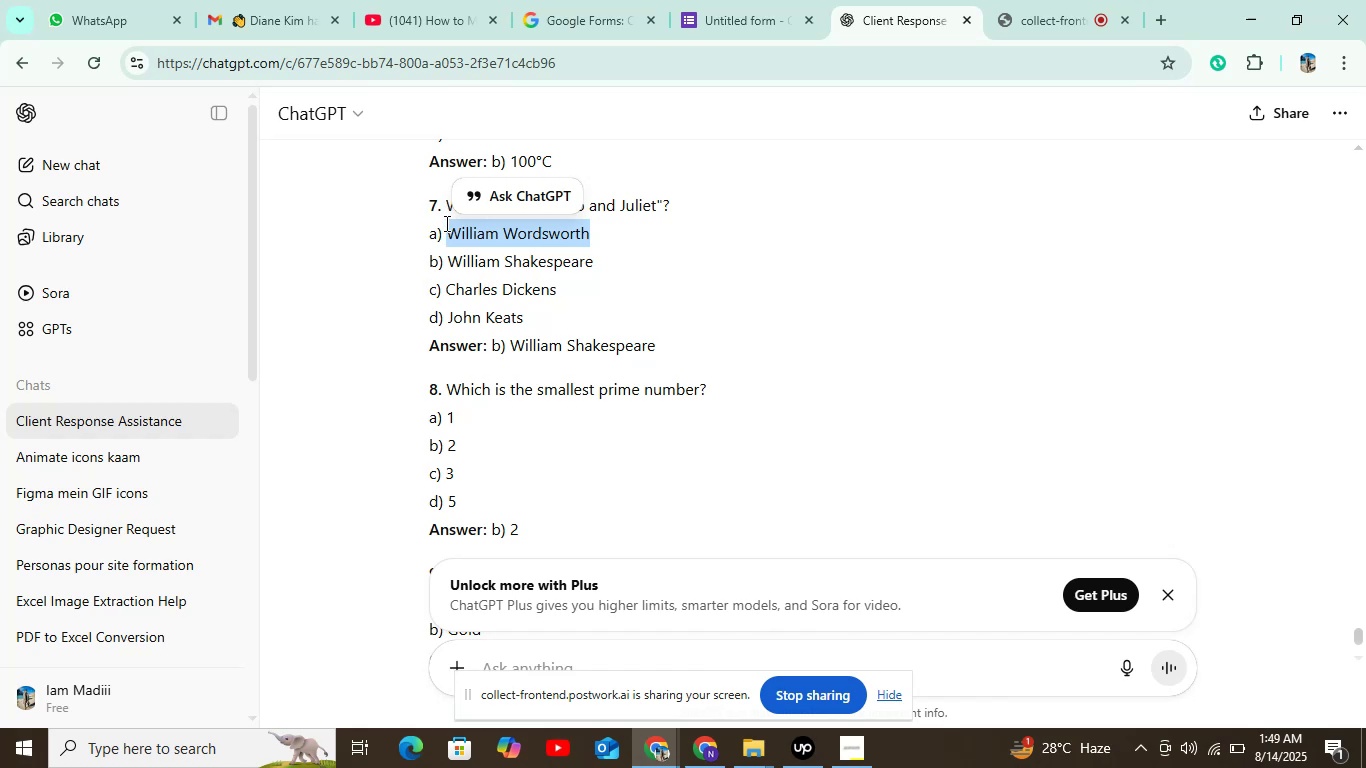 
key(Control+C)
 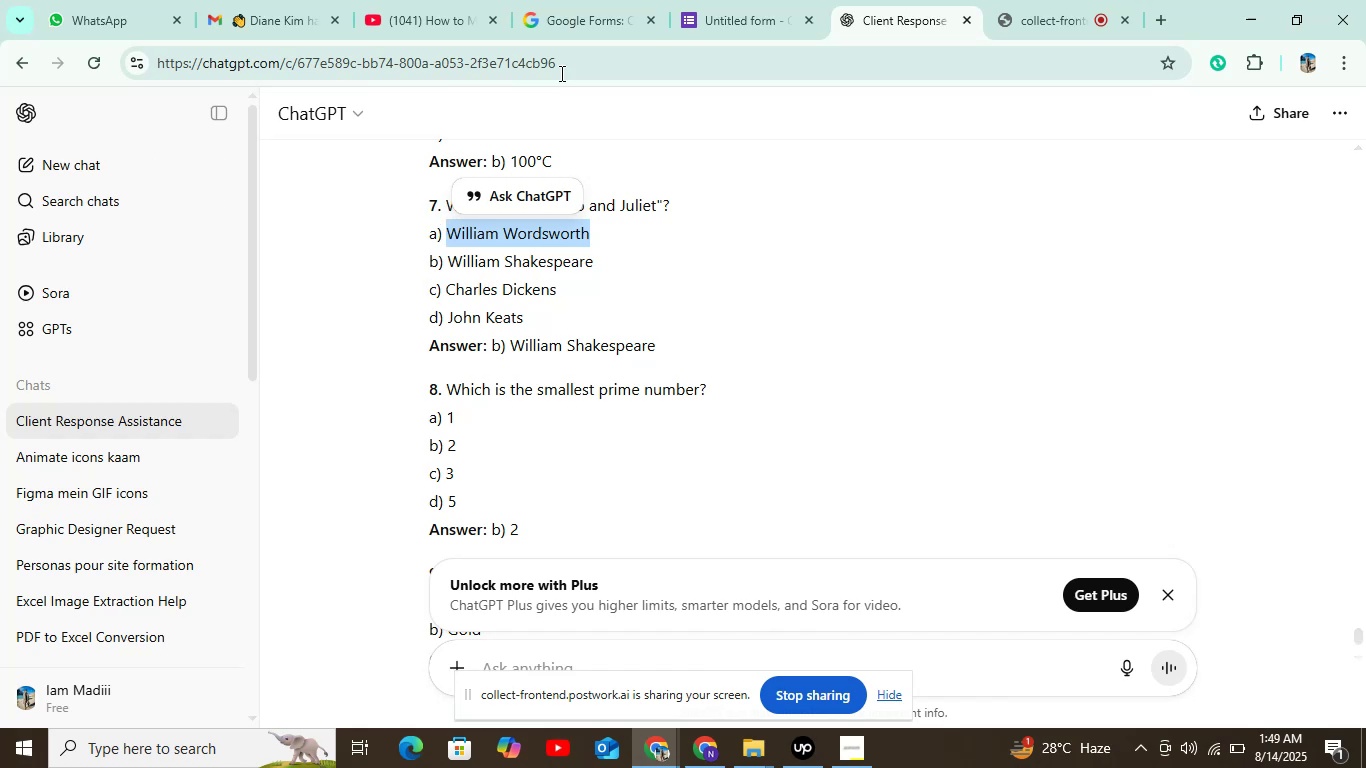 
left_click([688, 7])
 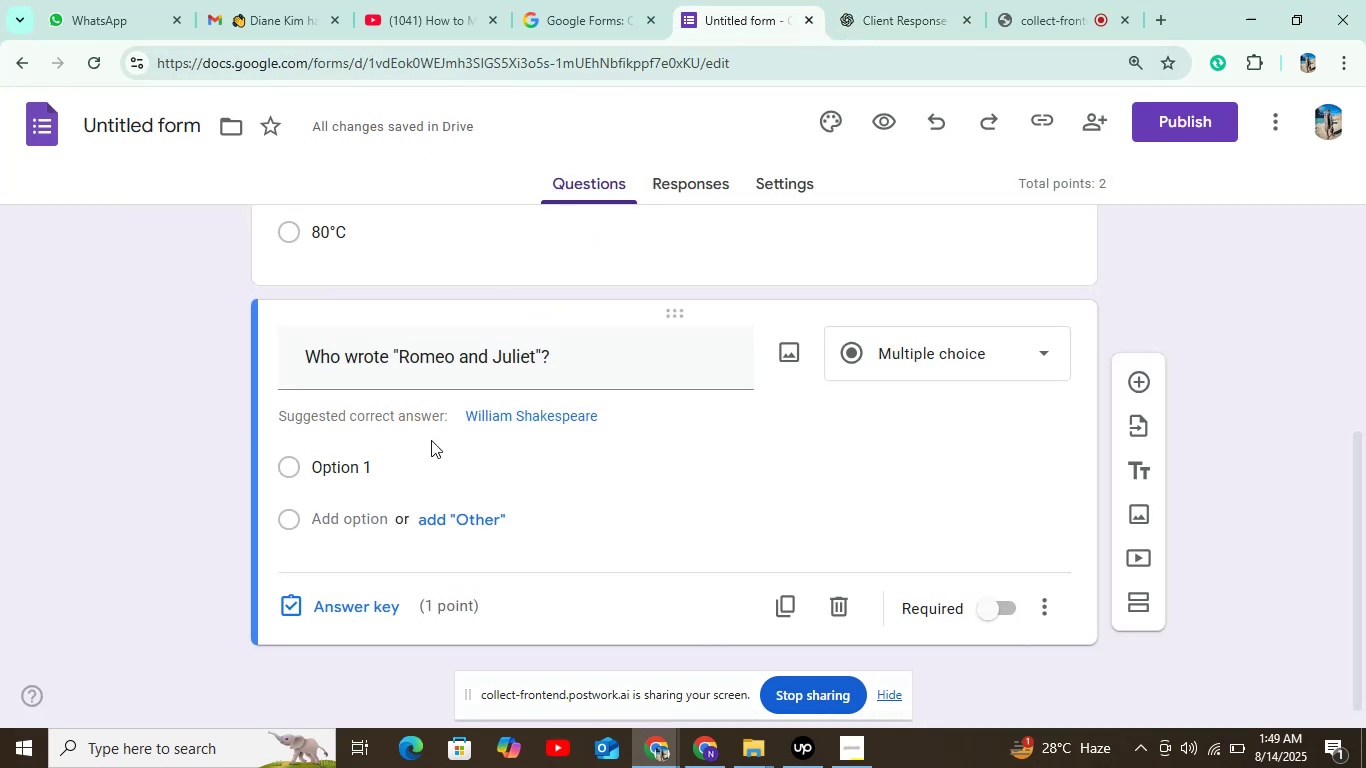 
left_click([406, 461])
 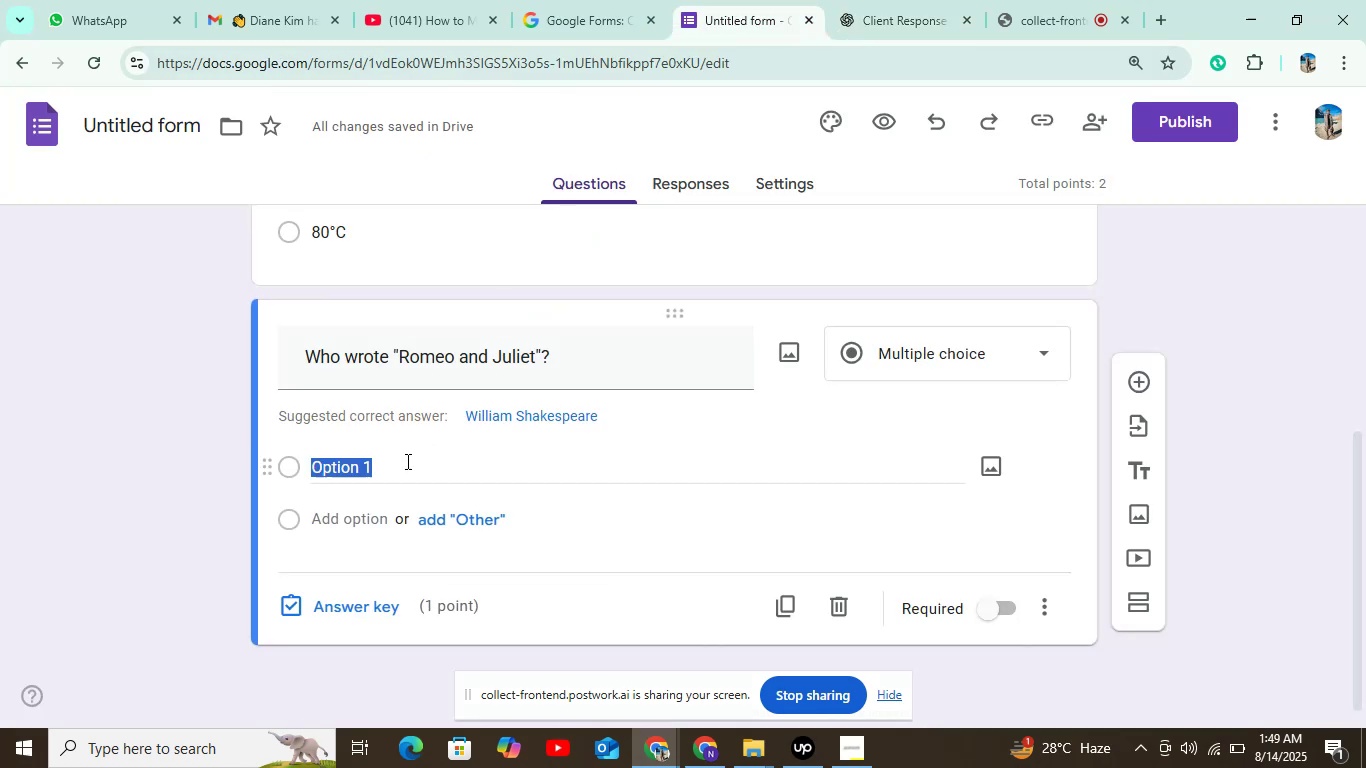 
key(Control+V)
 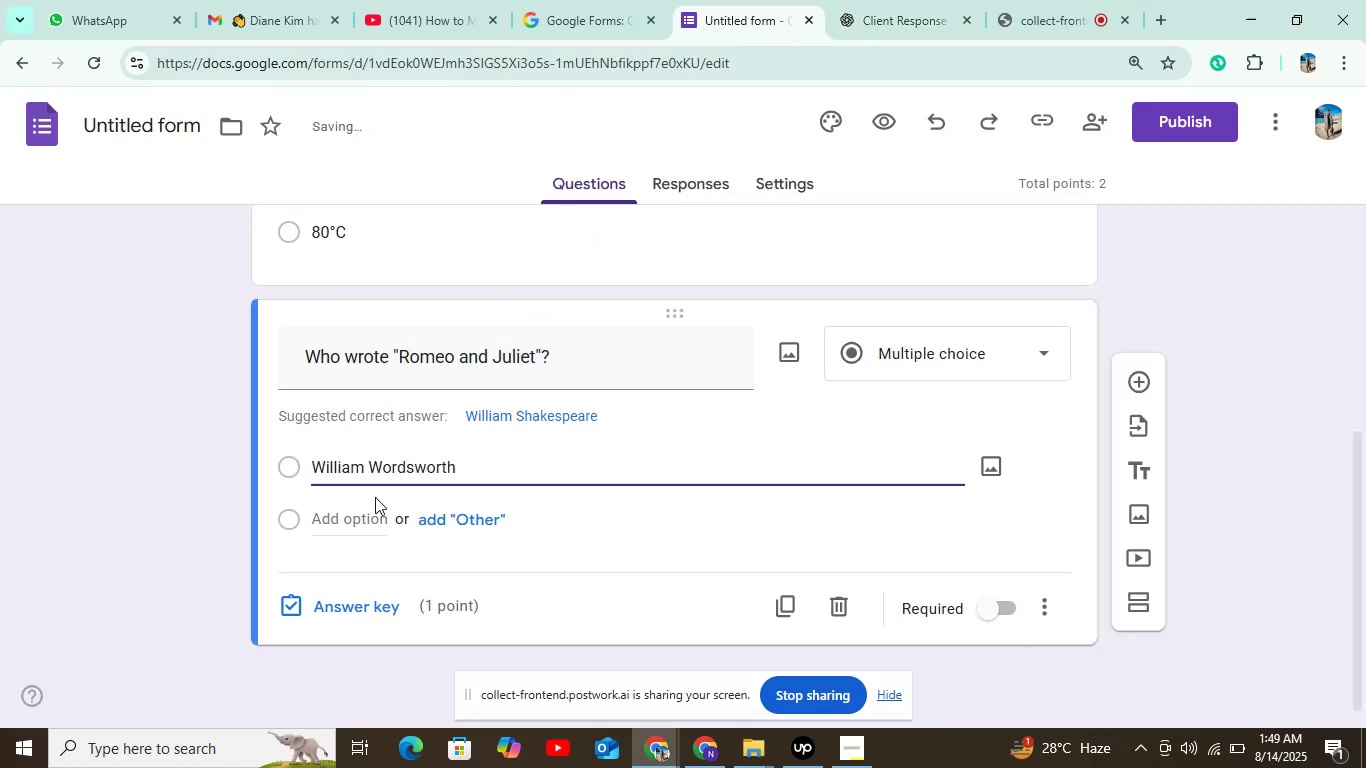 
left_click([354, 522])
 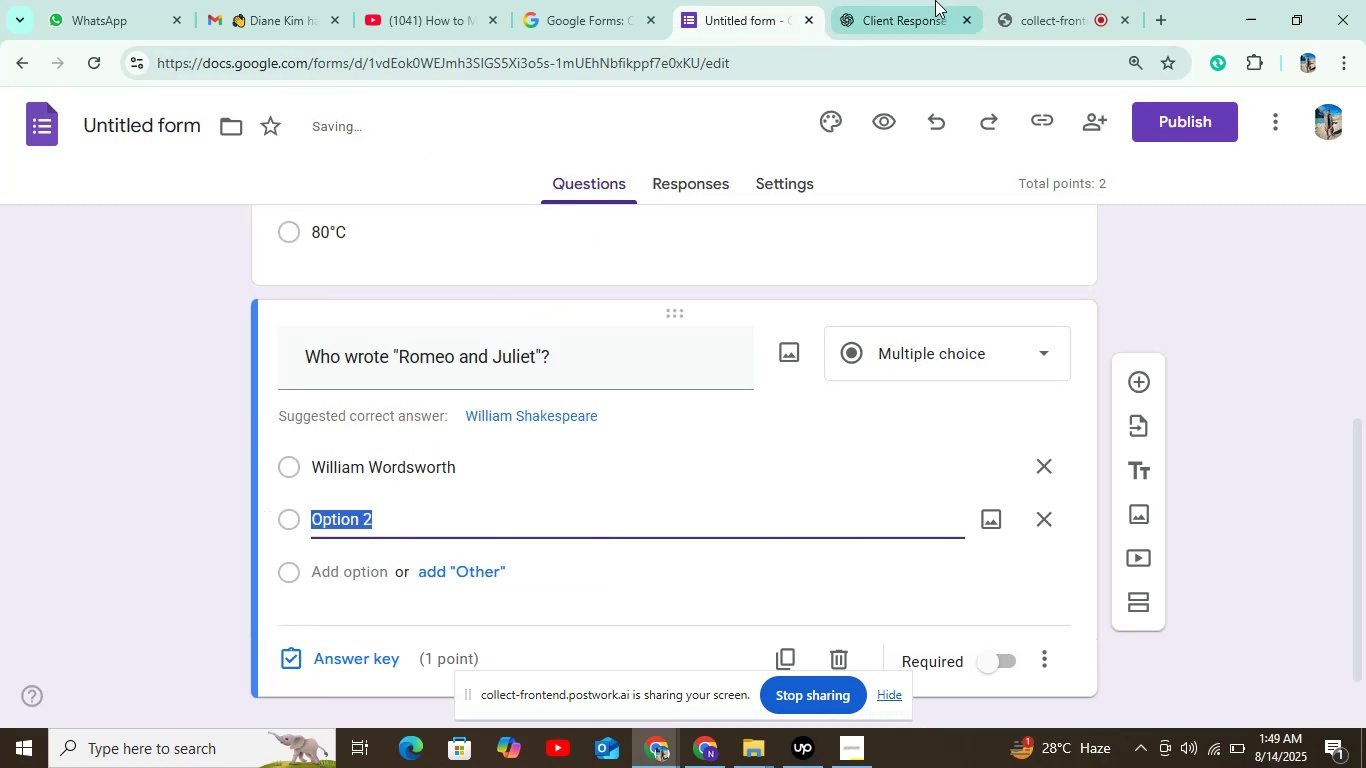 
left_click([936, 0])
 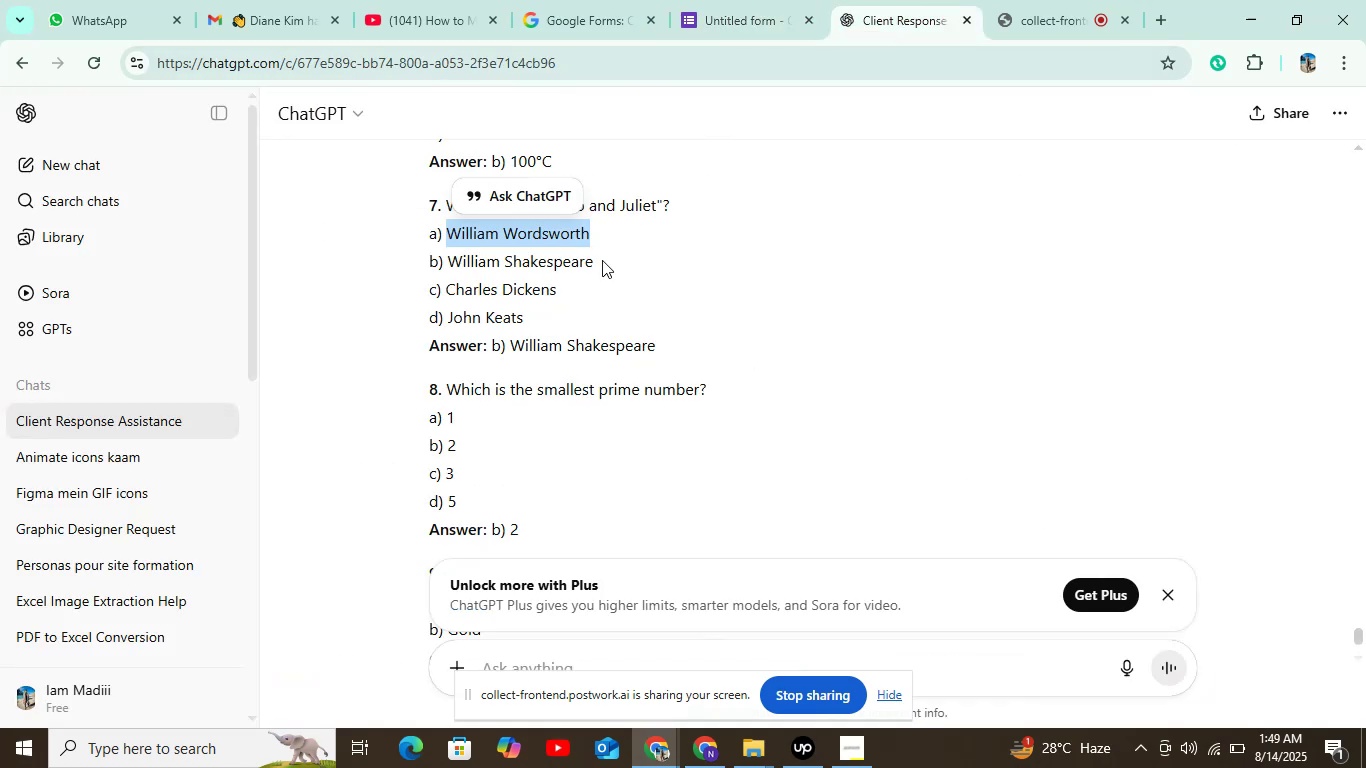 
left_click_drag(start_coordinate=[595, 263], to_coordinate=[450, 267])
 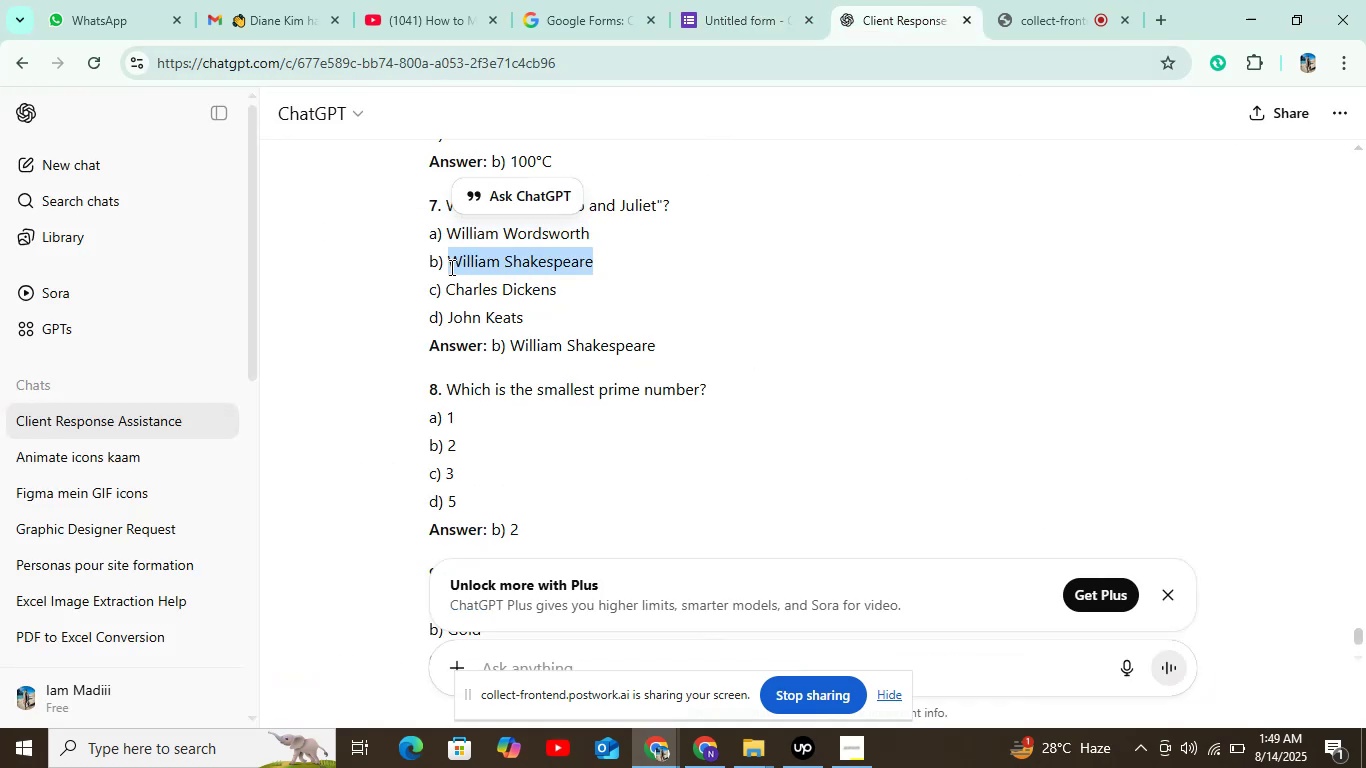 
key(Control+C)
 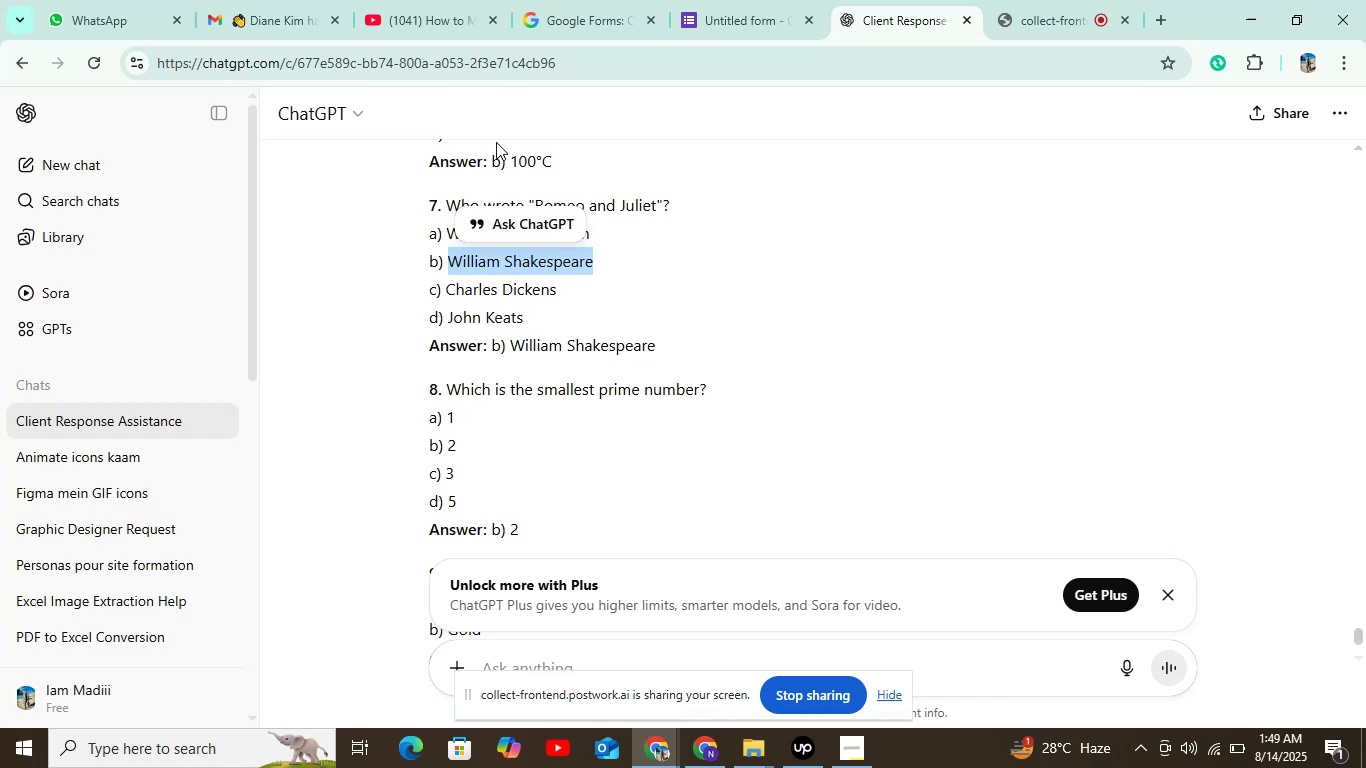 
left_click([692, 25])
 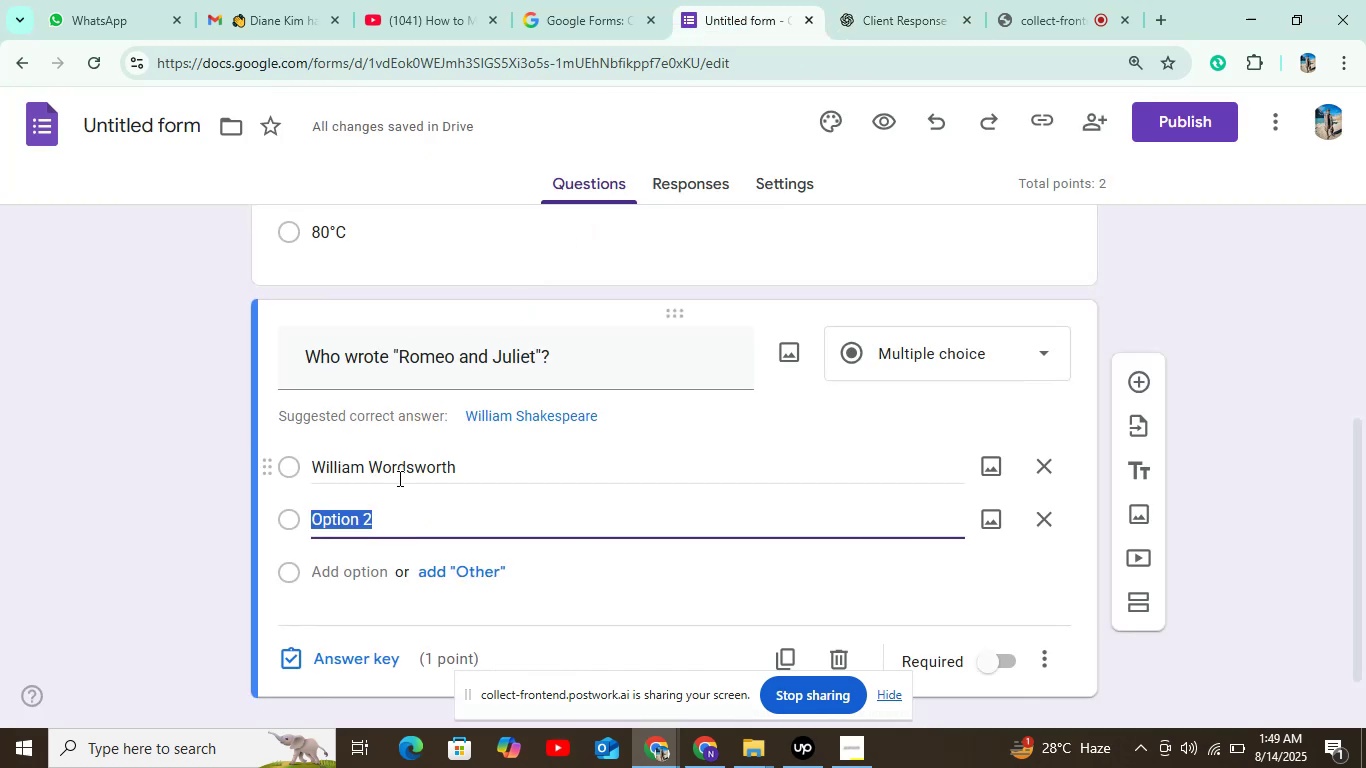 
key(Control+V)
 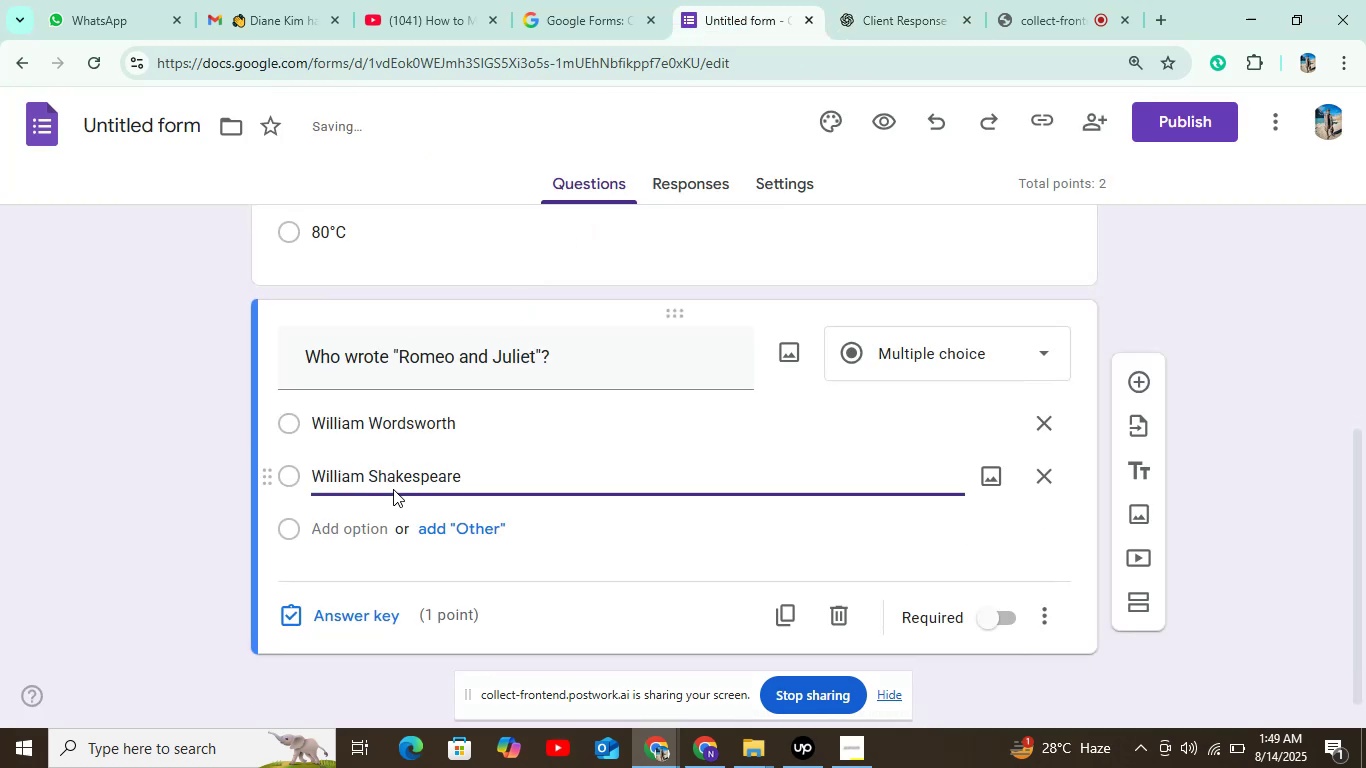 
left_click([352, 520])
 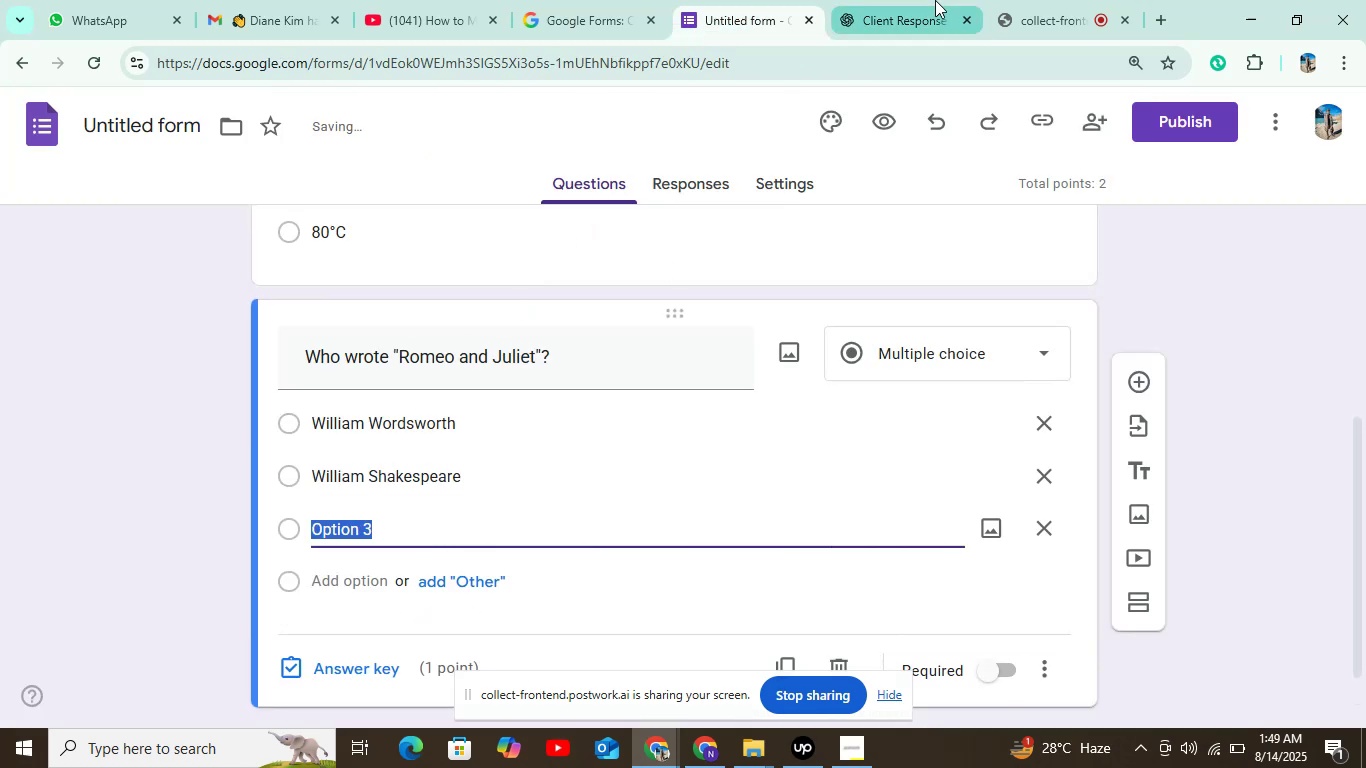 
left_click([911, 3])
 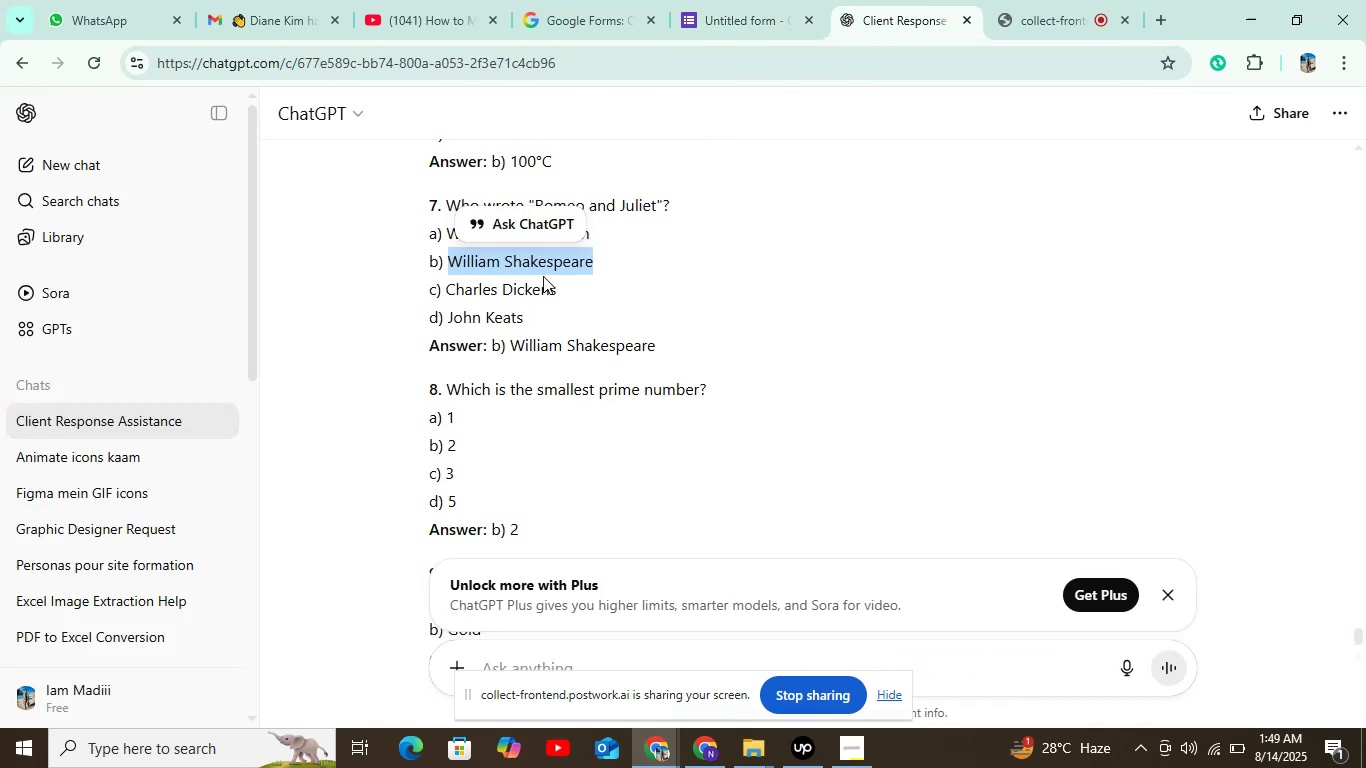 
left_click_drag(start_coordinate=[552, 292], to_coordinate=[457, 290])
 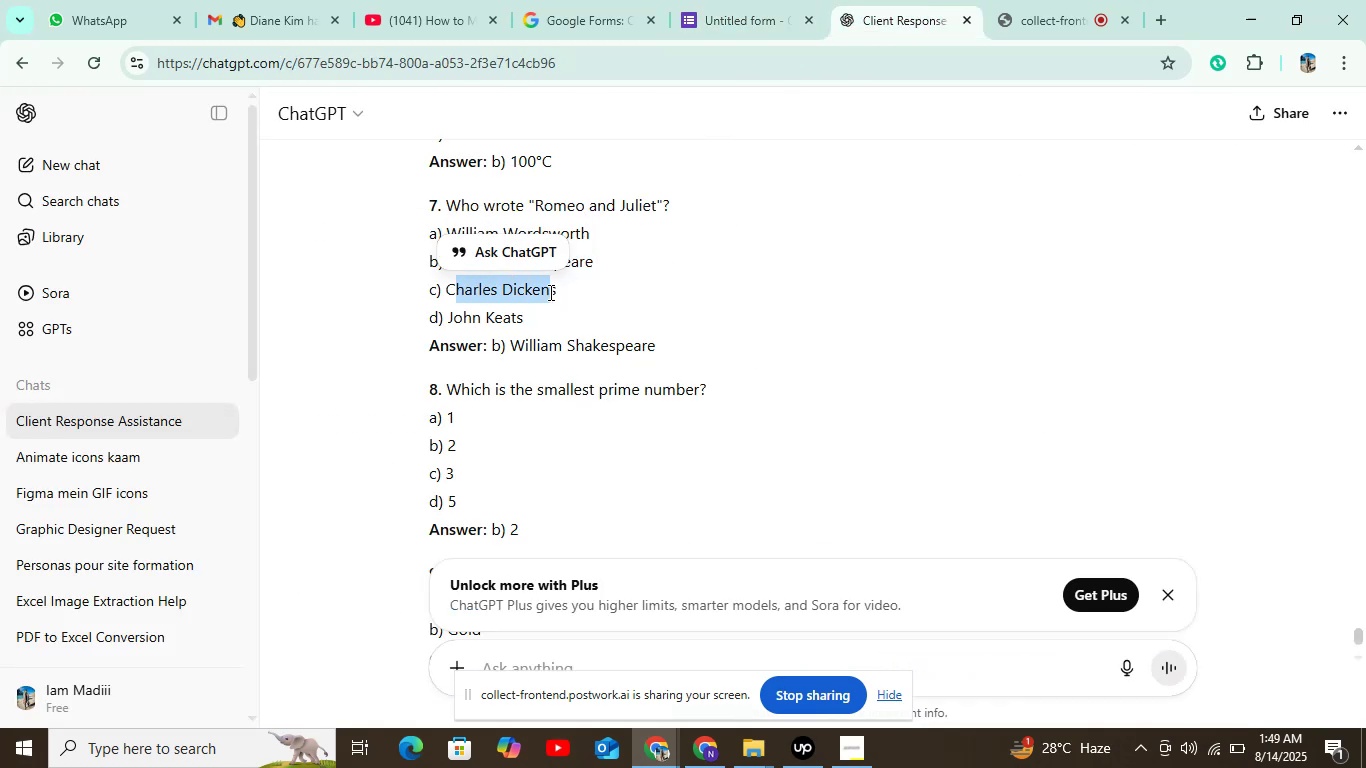 
left_click_drag(start_coordinate=[557, 290], to_coordinate=[446, 296])
 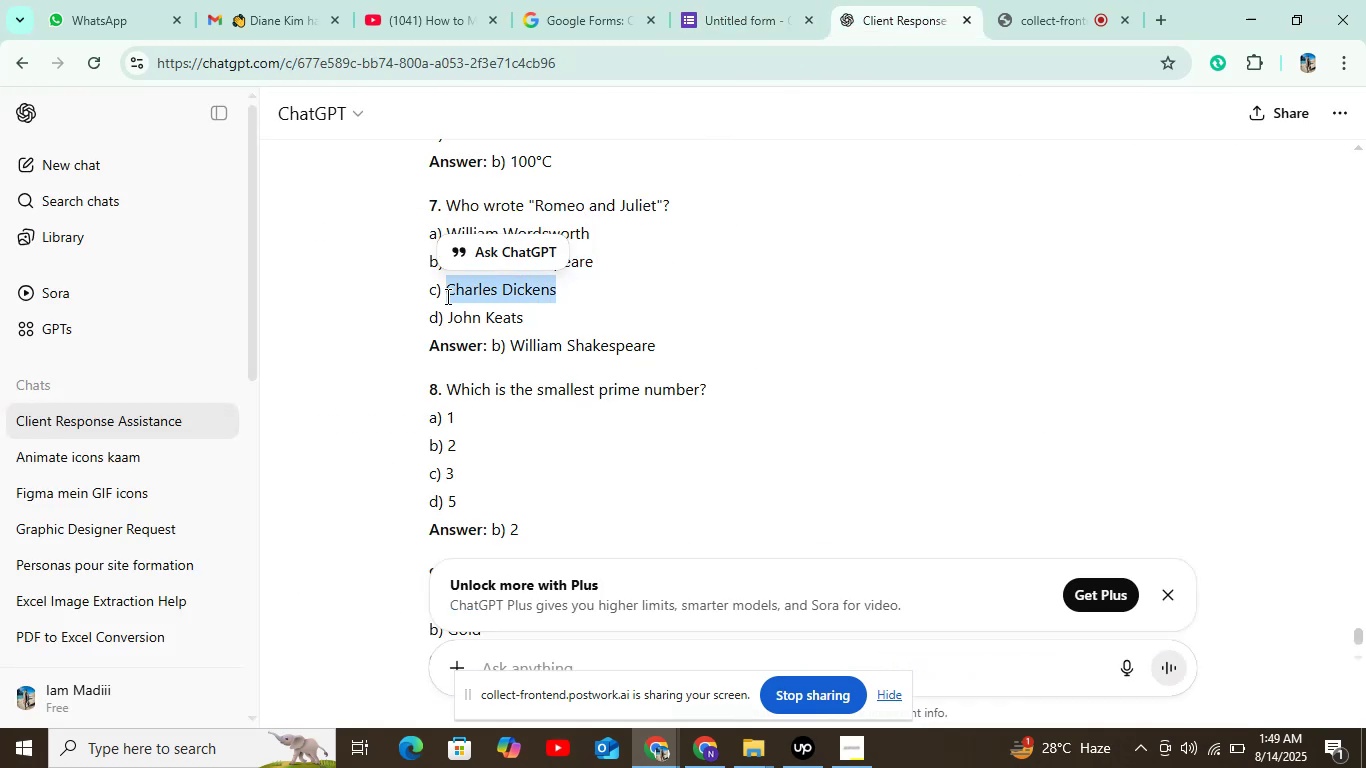 
key(Control+C)
 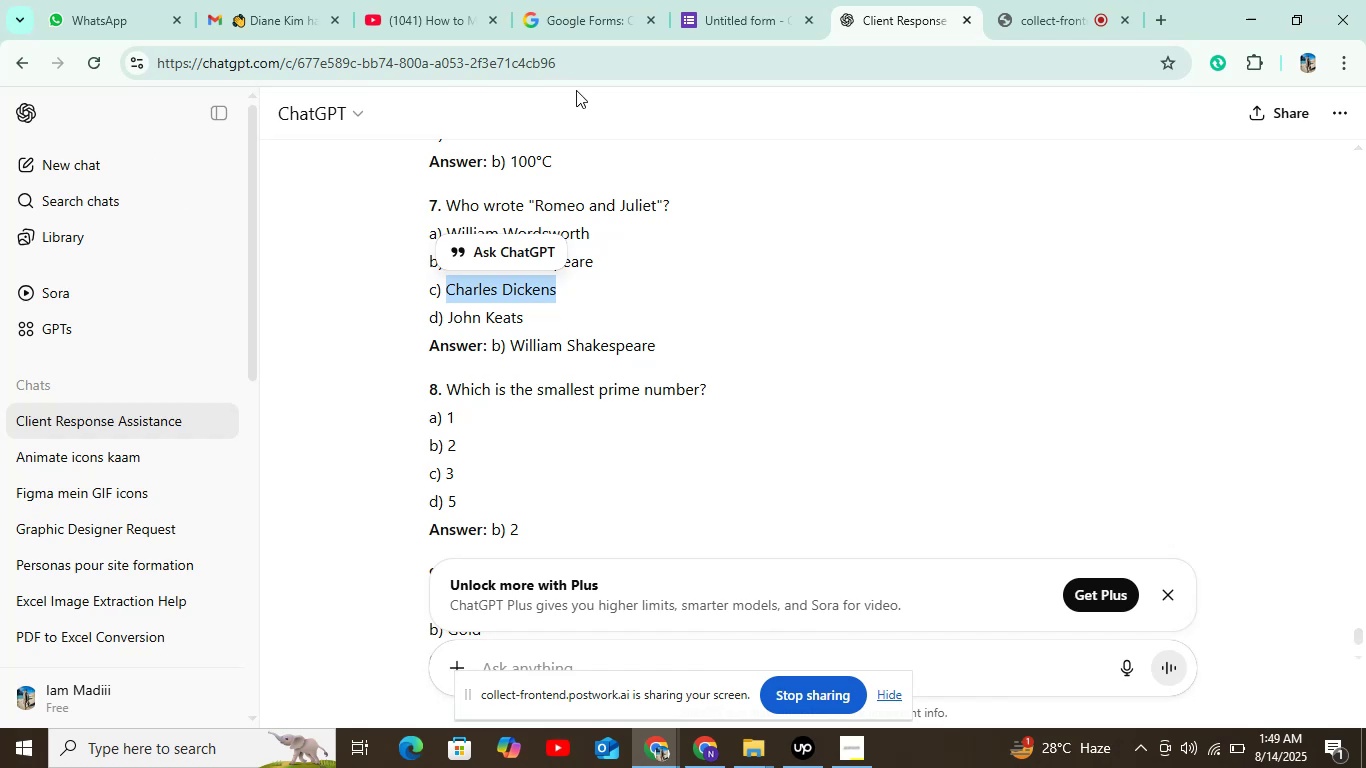 
left_click([683, 18])
 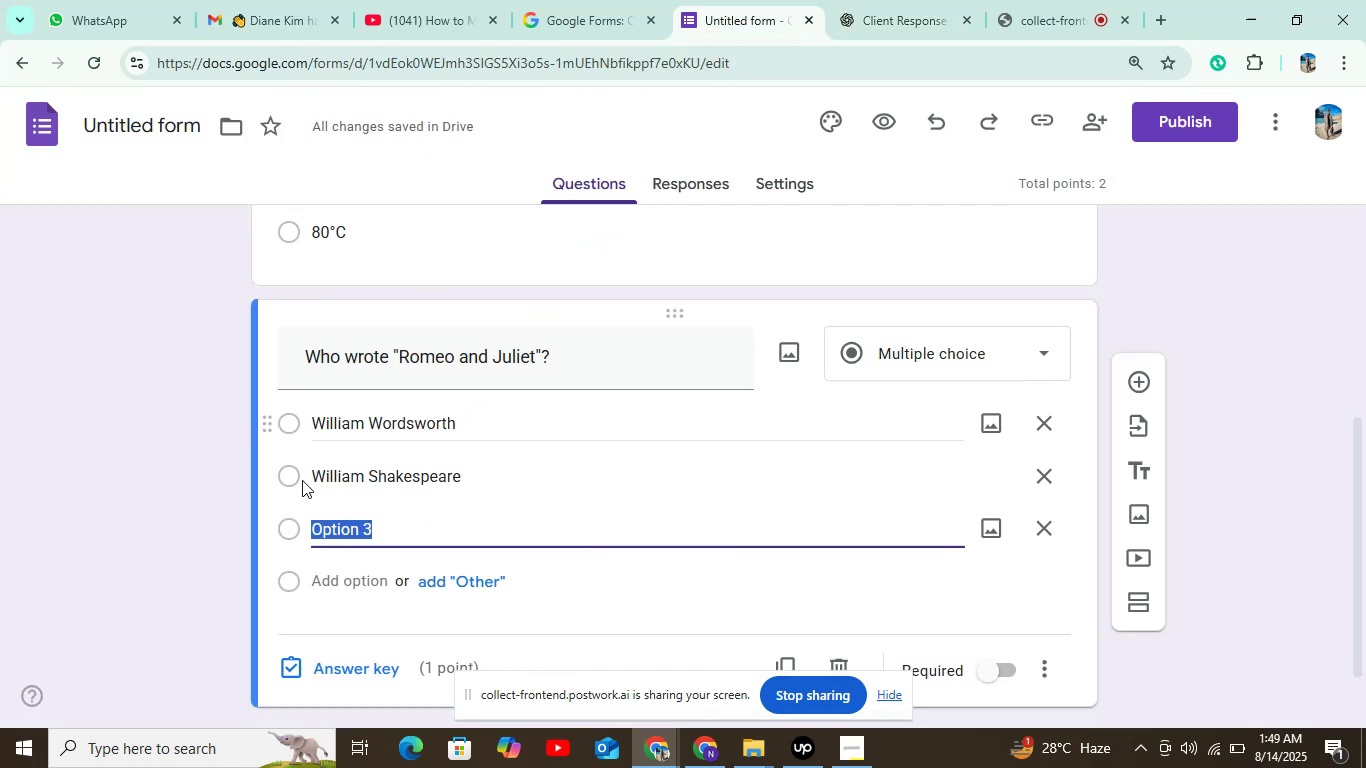 
key(Control+V)
 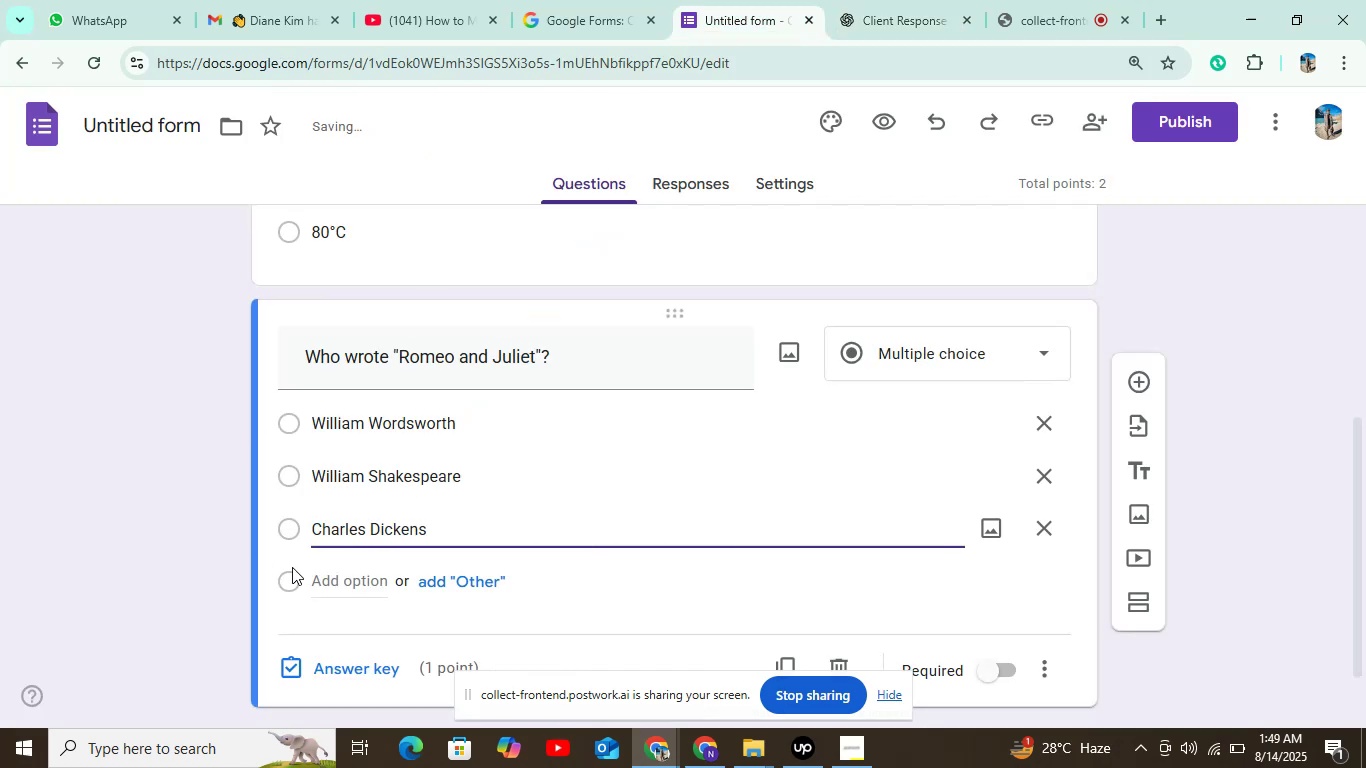 
left_click([316, 579])
 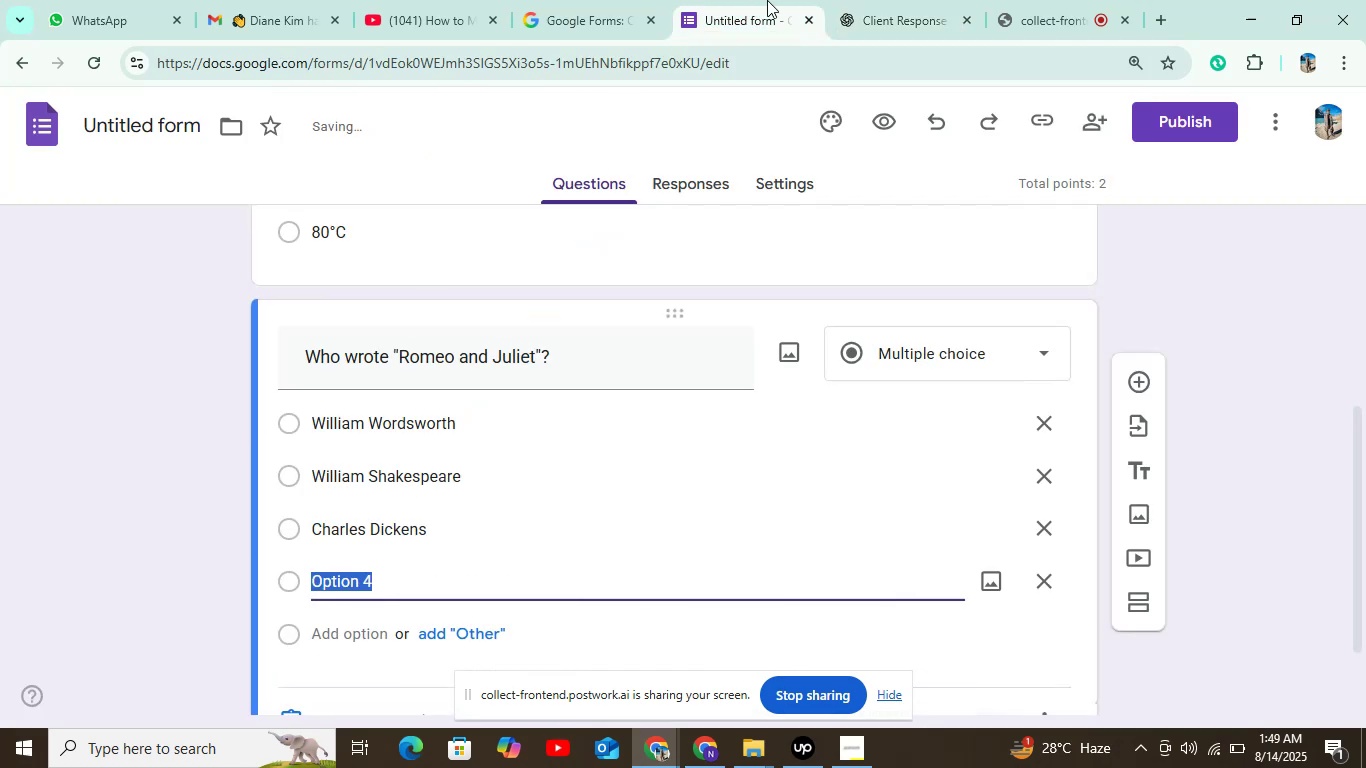 
left_click([861, 16])
 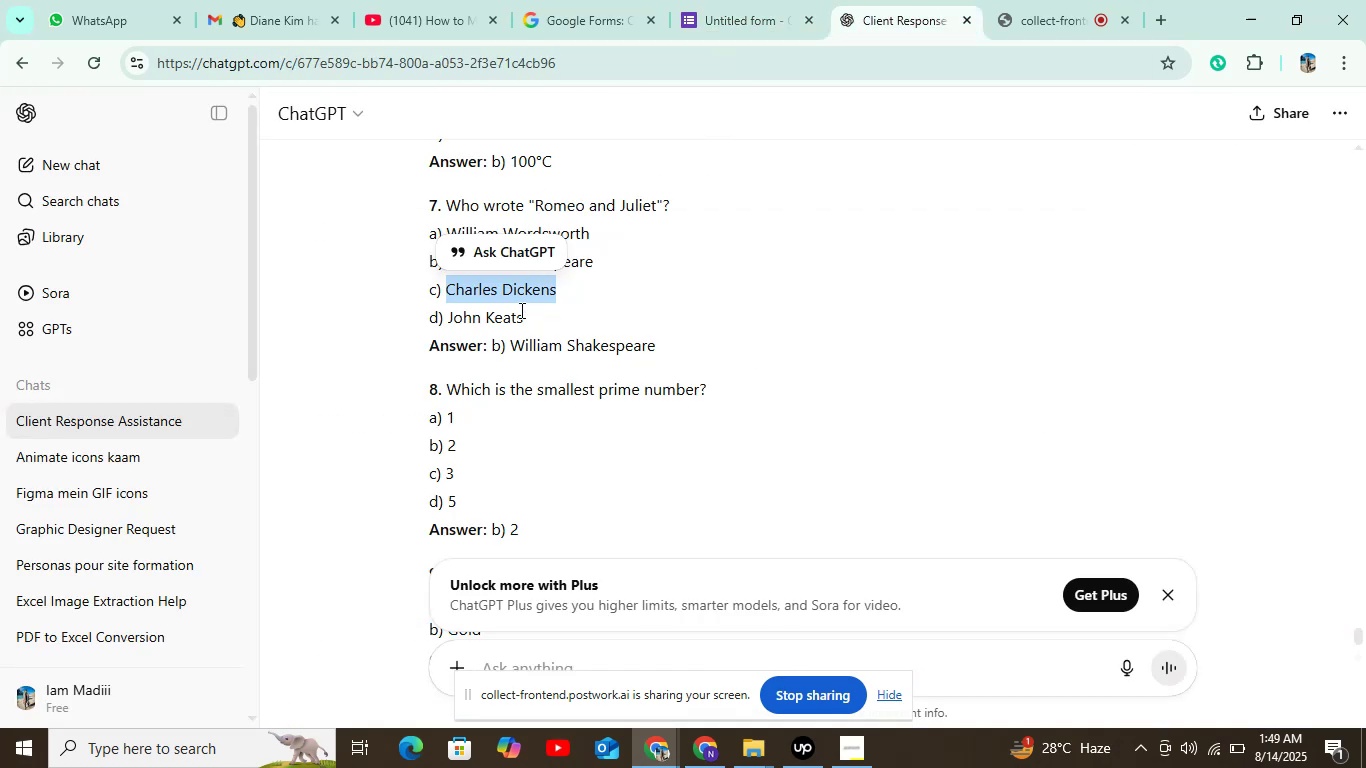 
left_click_drag(start_coordinate=[522, 313], to_coordinate=[446, 322])
 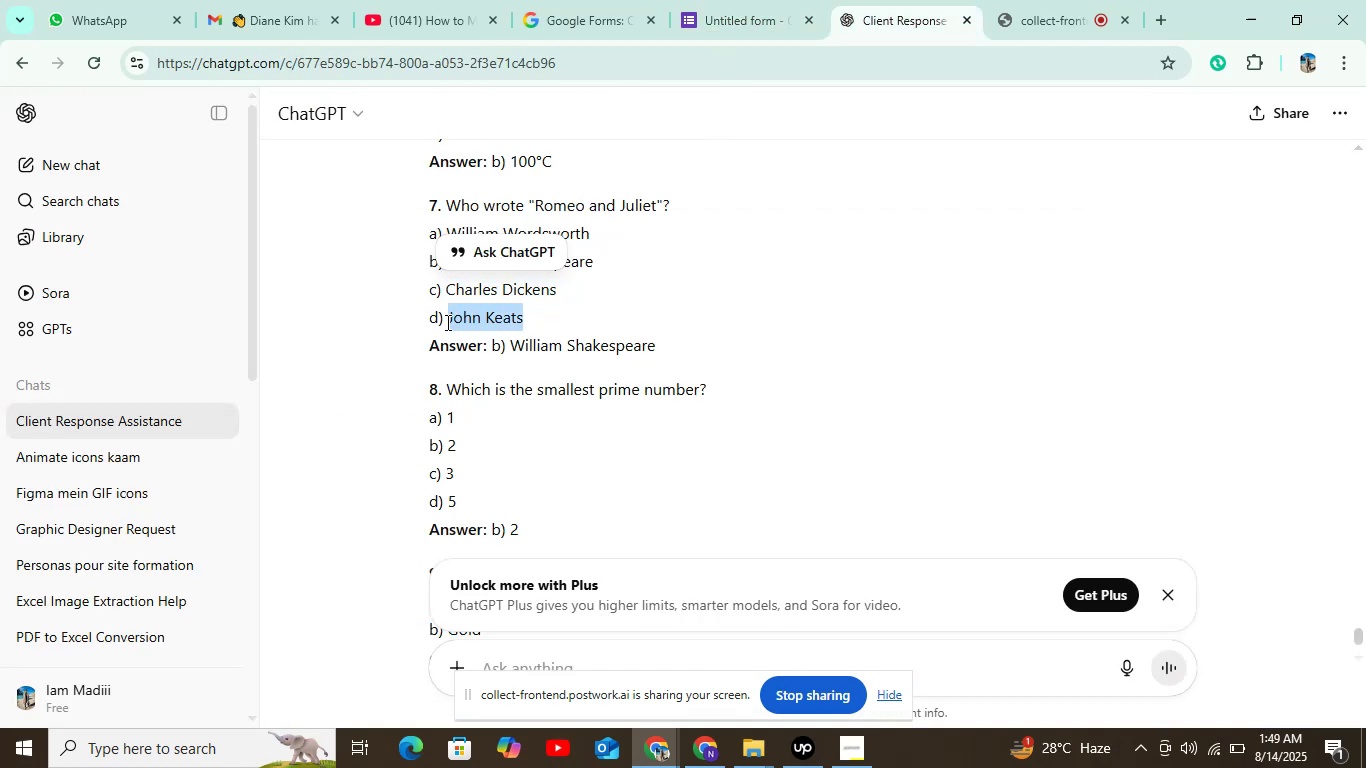 
key(Control+C)
 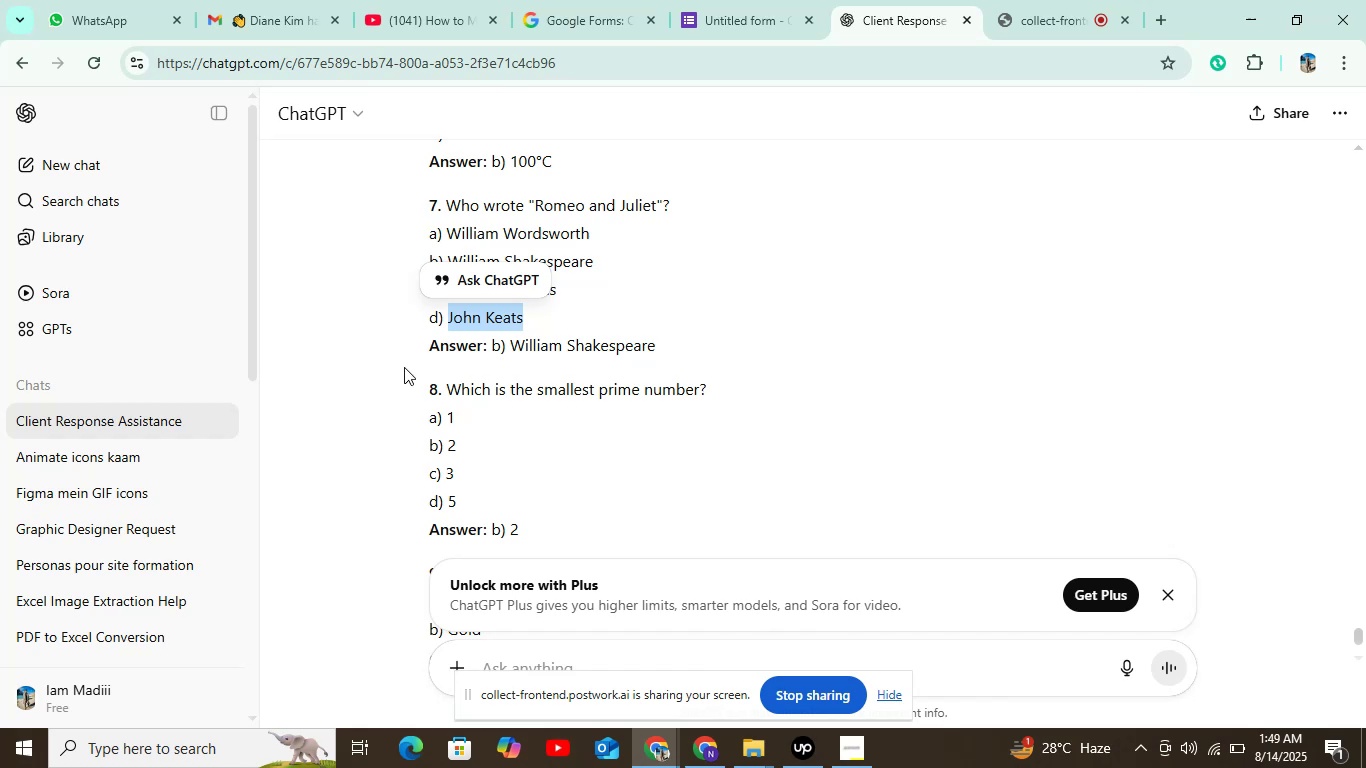 
left_click([730, 0])
 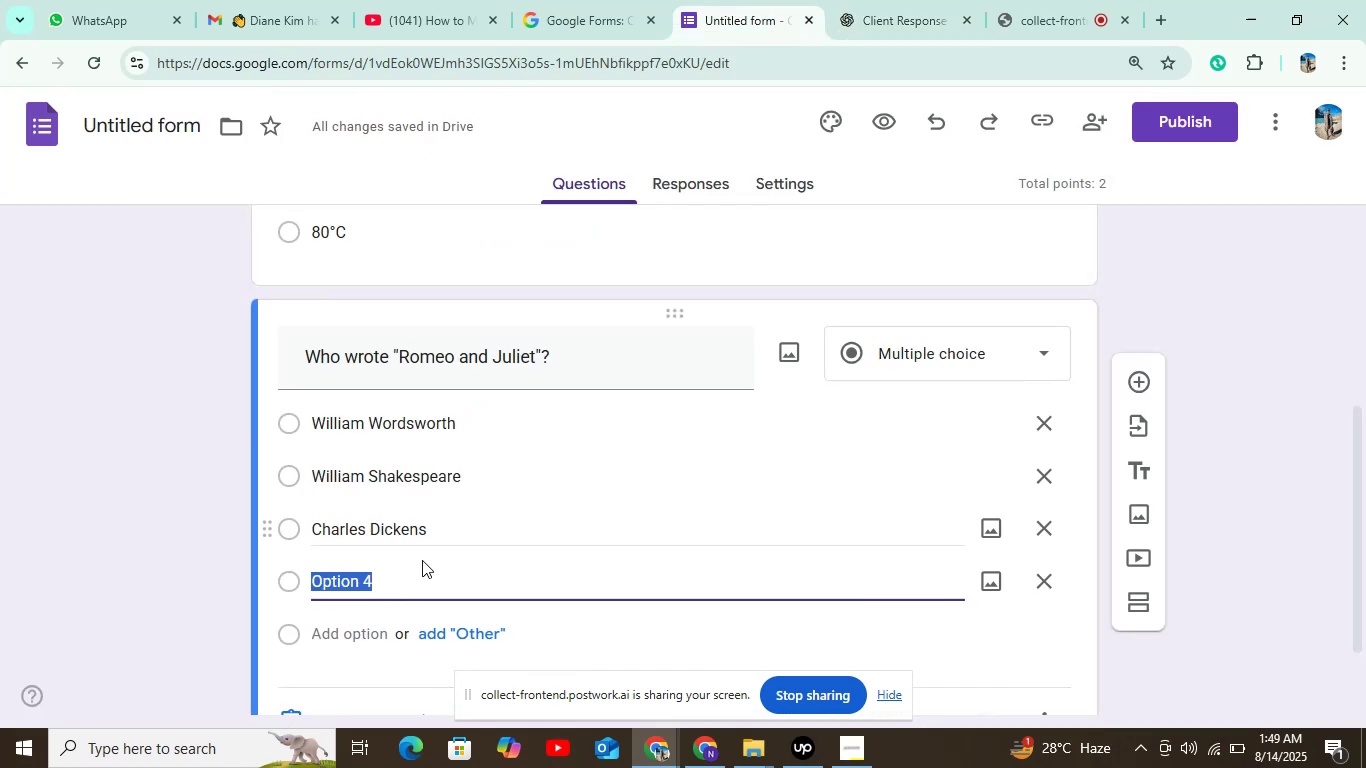 
key(Control+V)
 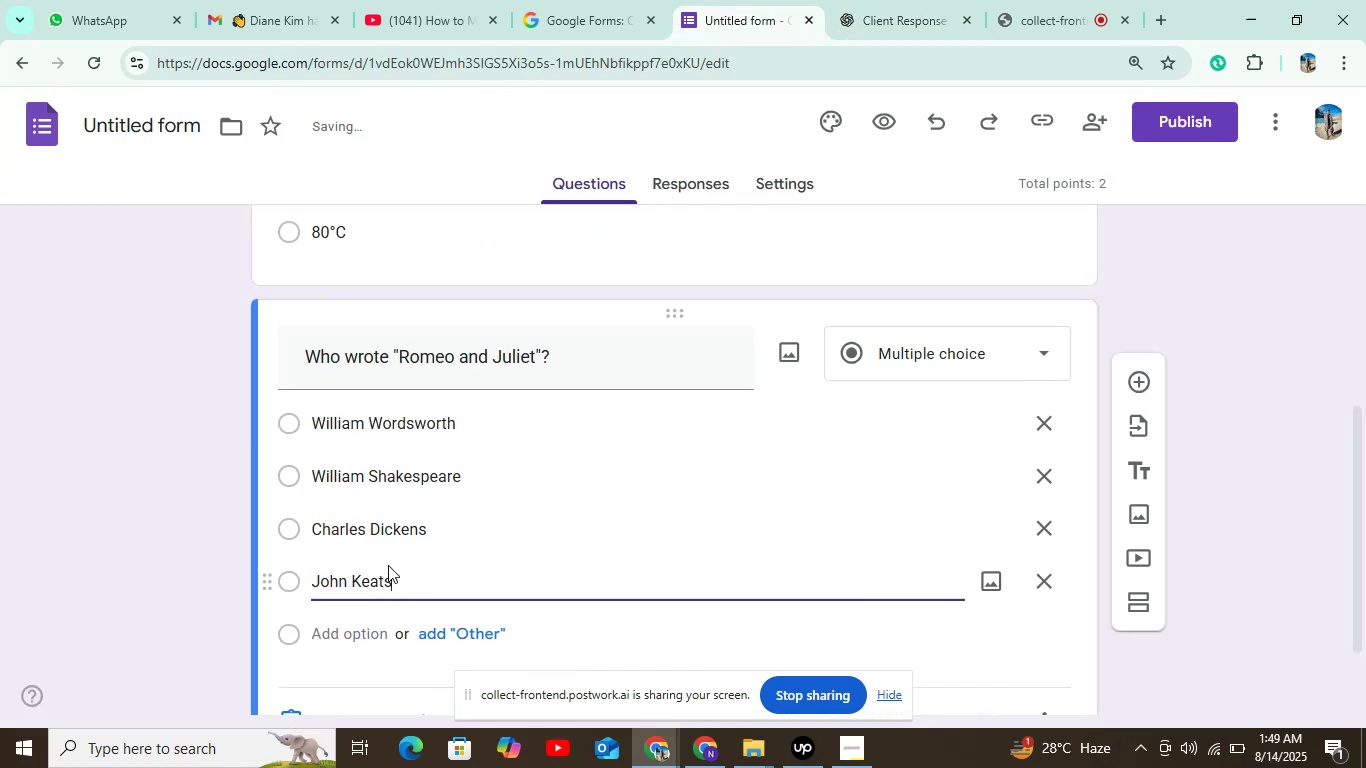 
scroll: coordinate [414, 512], scroll_direction: down, amount: 4.0
 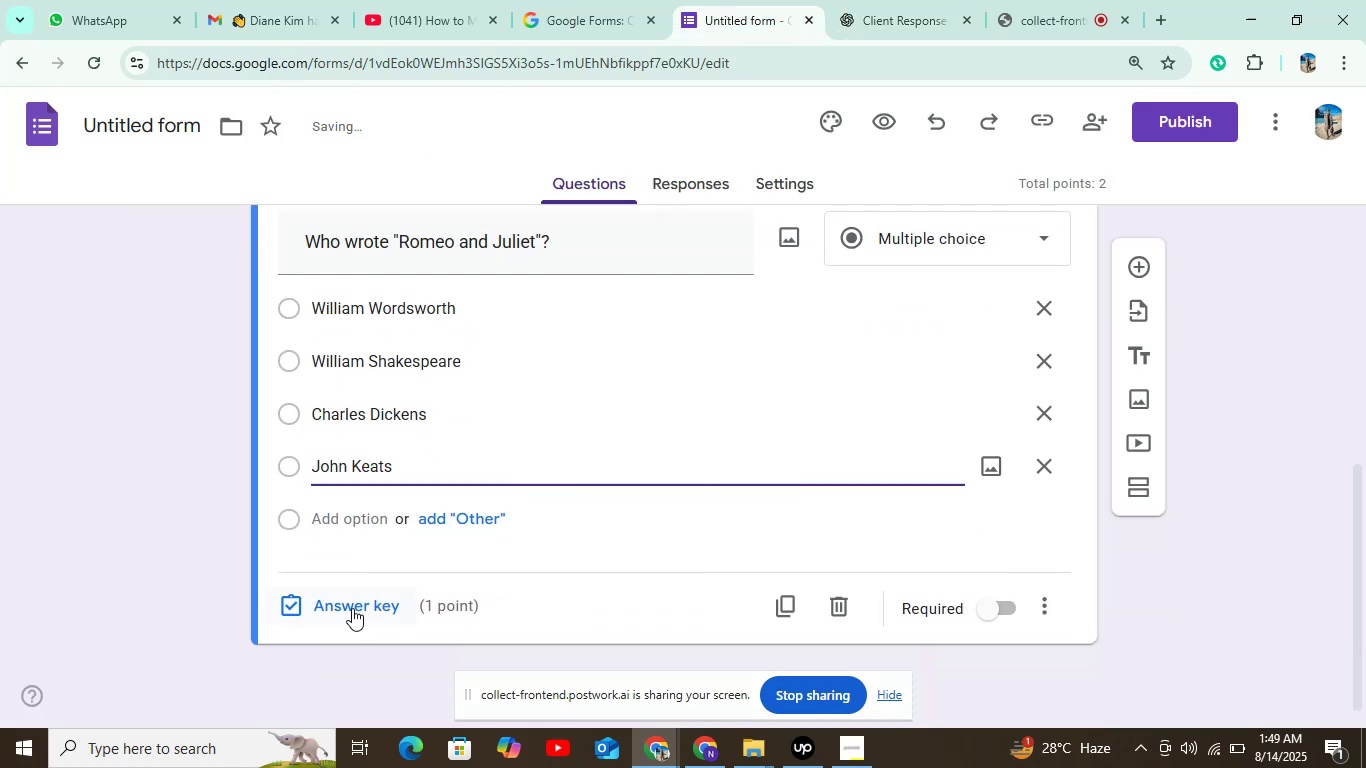 
left_click([352, 608])
 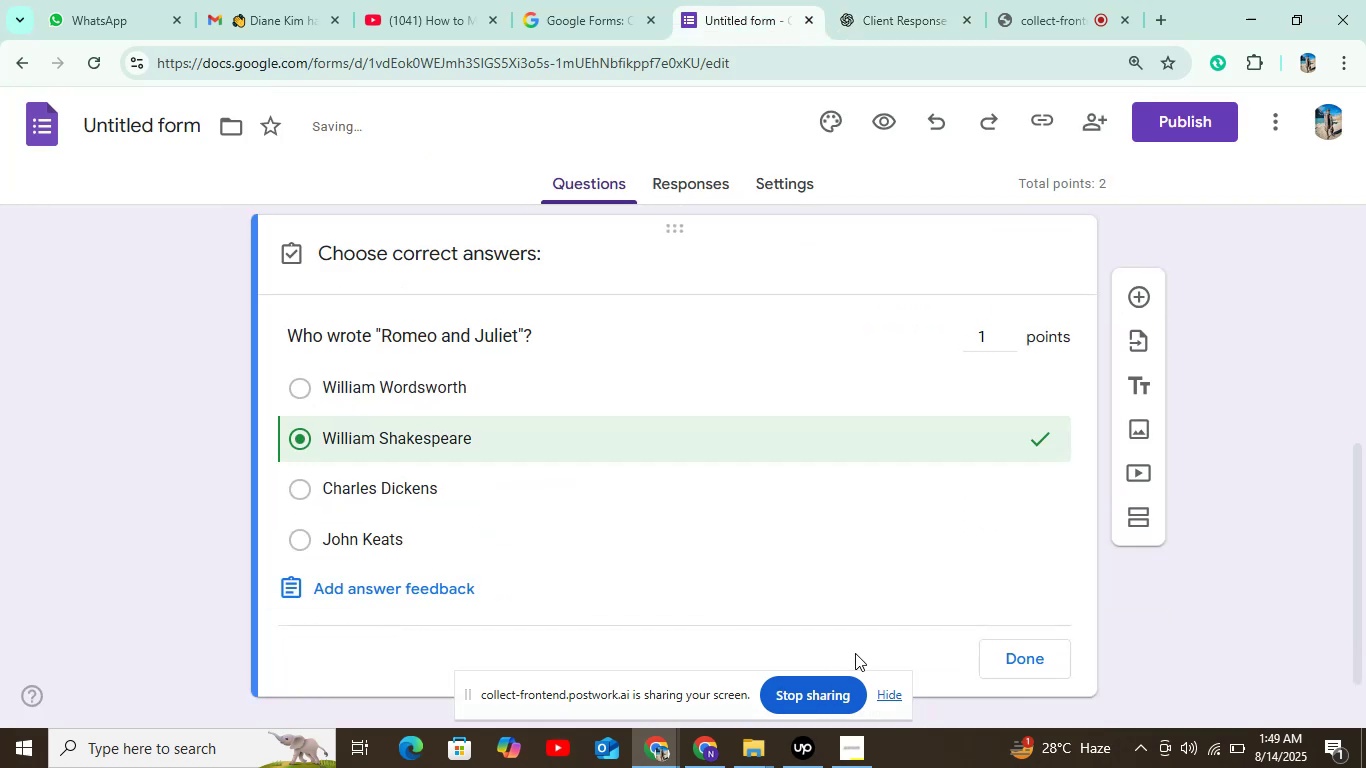 
left_click([1021, 666])
 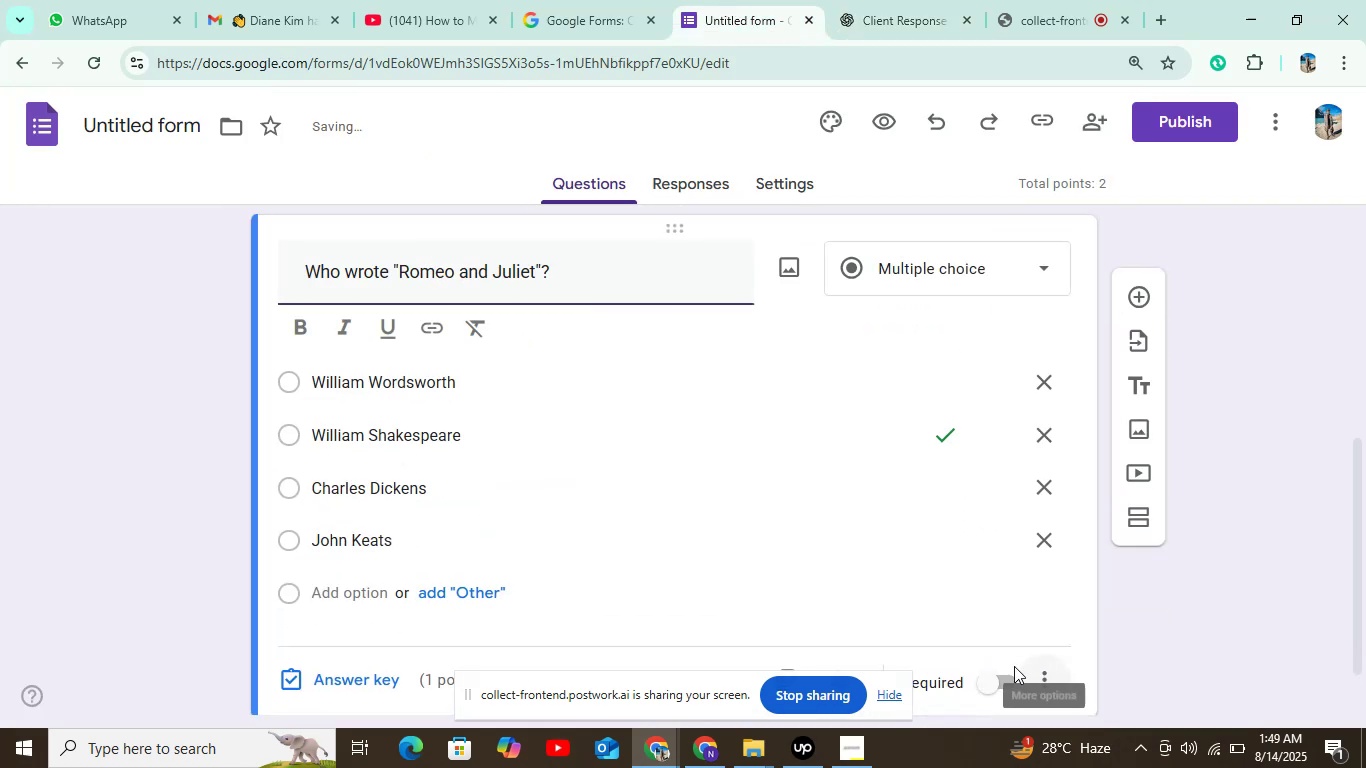 
left_click([992, 677])
 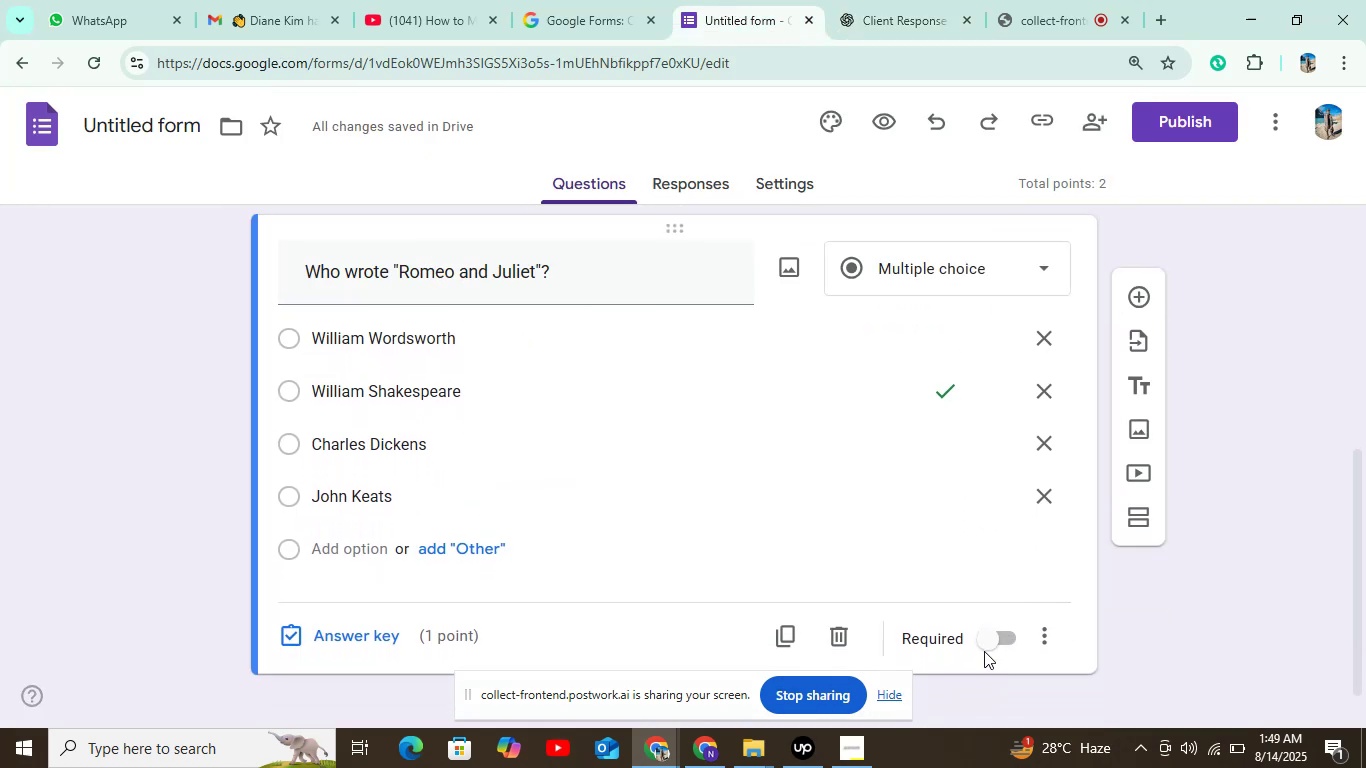 
left_click([983, 644])
 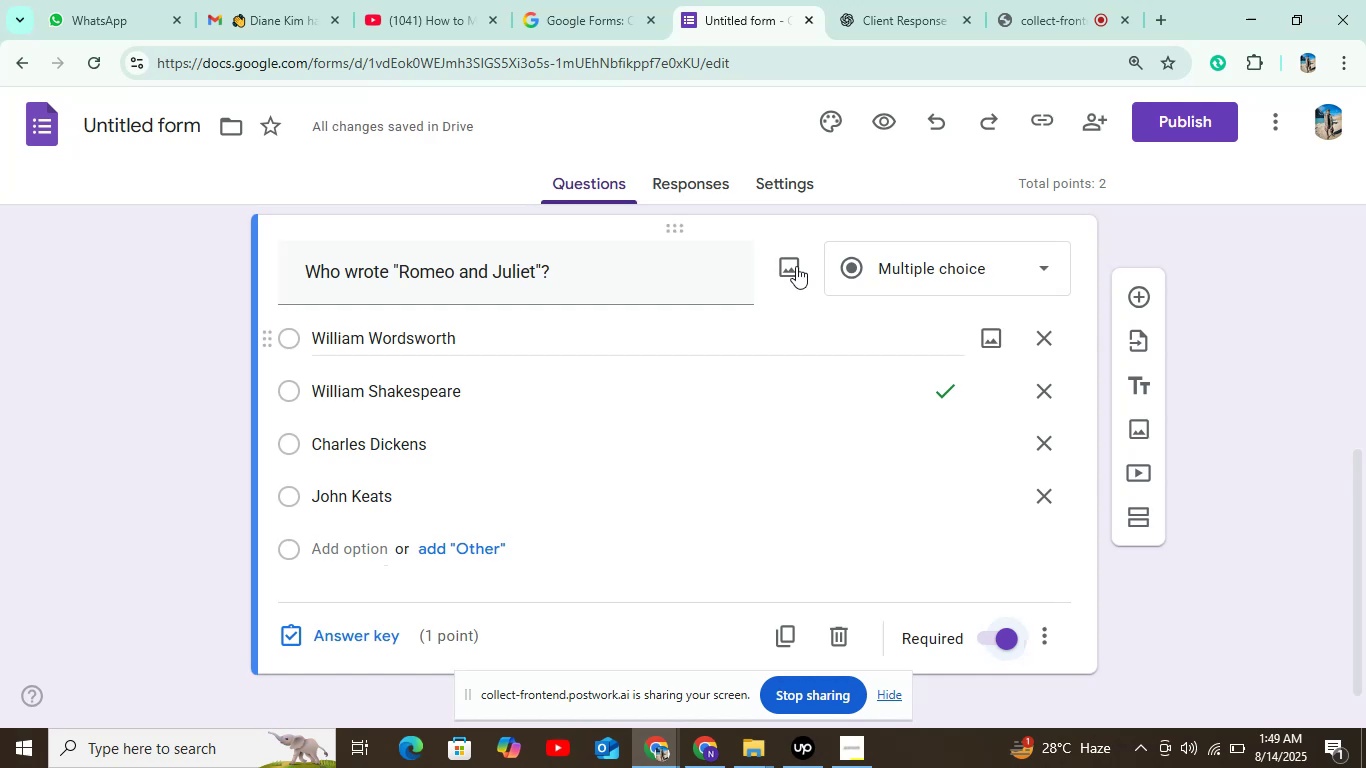 
left_click([1165, 128])
 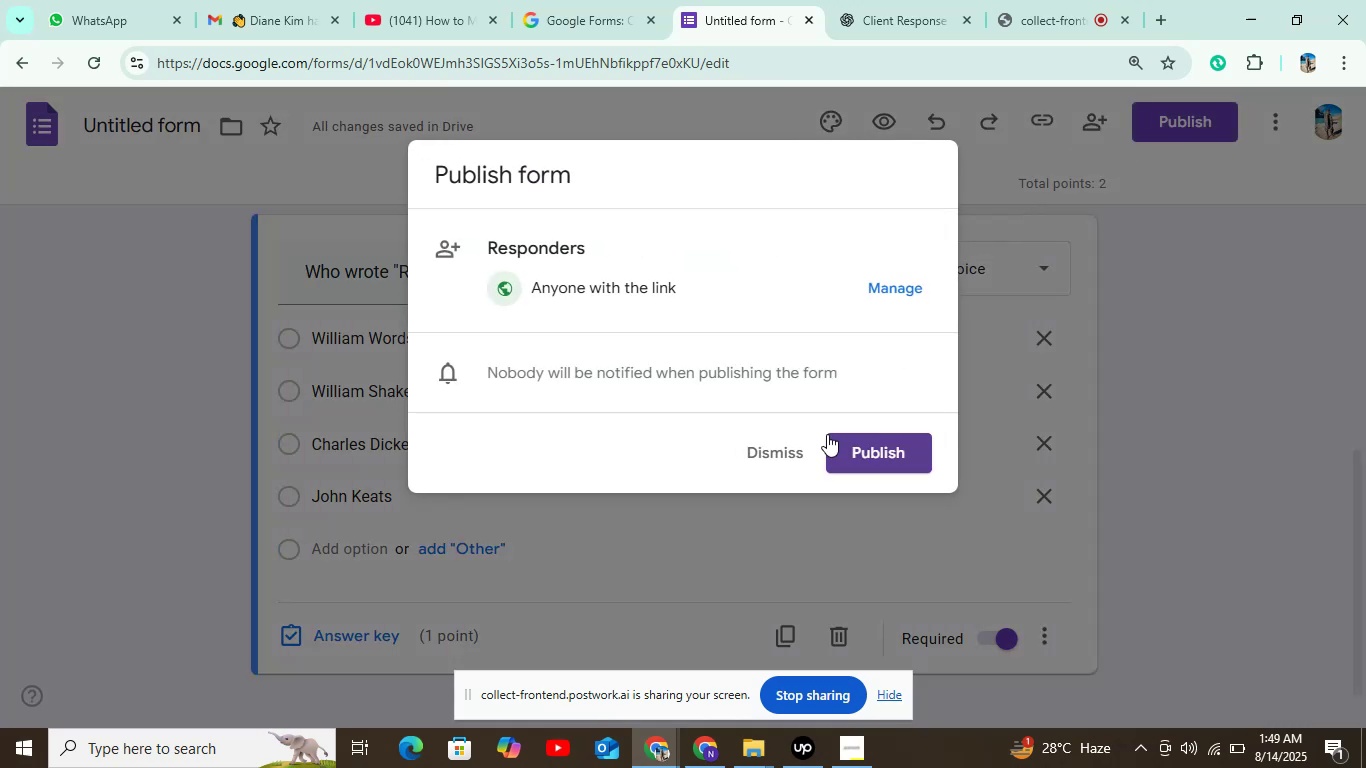 
left_click([839, 445])
 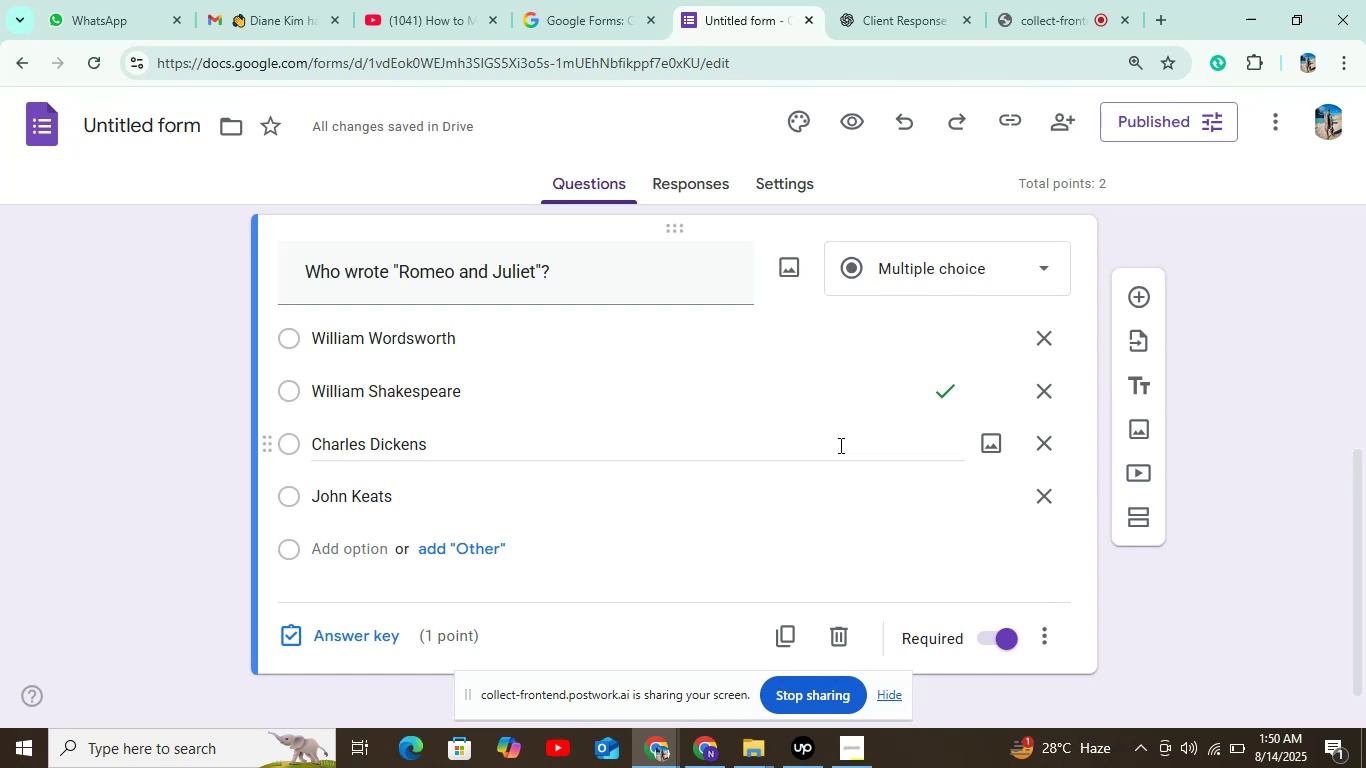 
wait(34.41)
 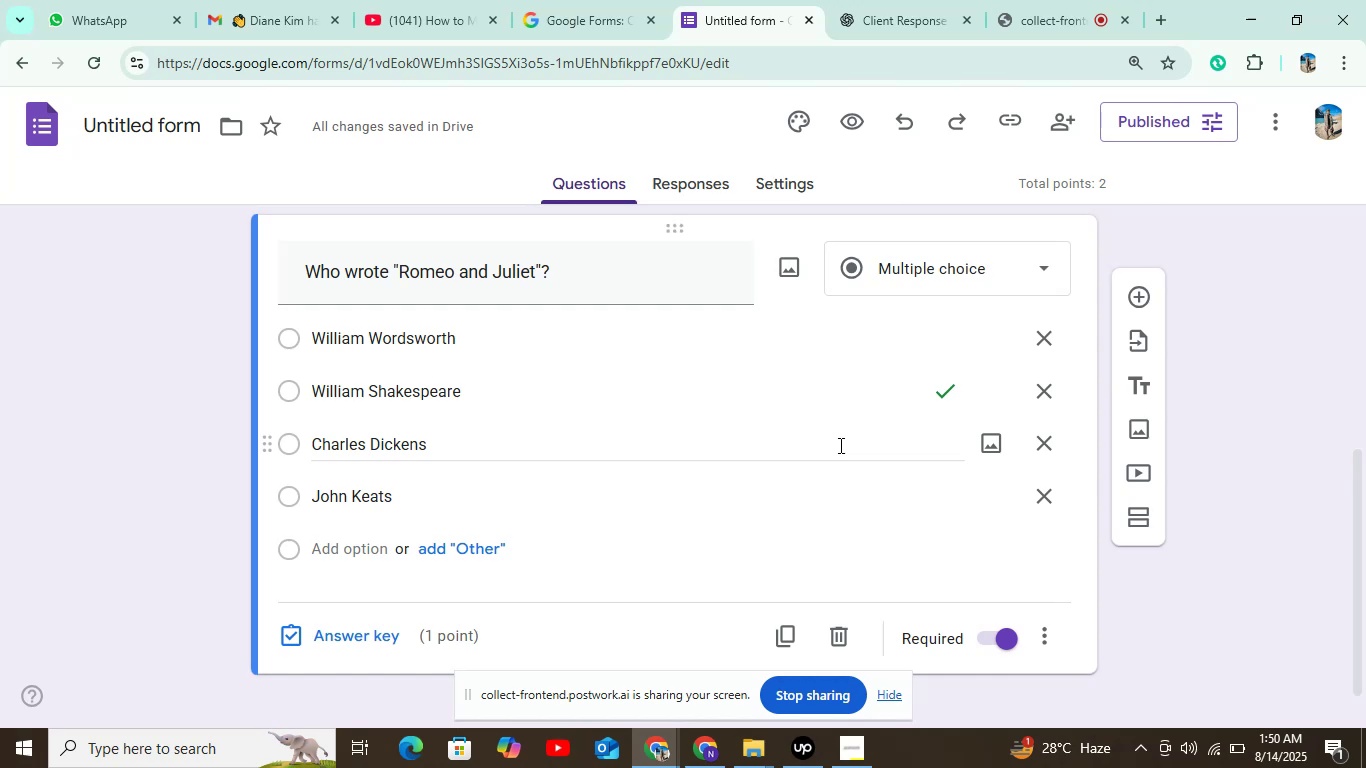 
scroll: coordinate [527, 496], scroll_direction: up, amount: 1.0
 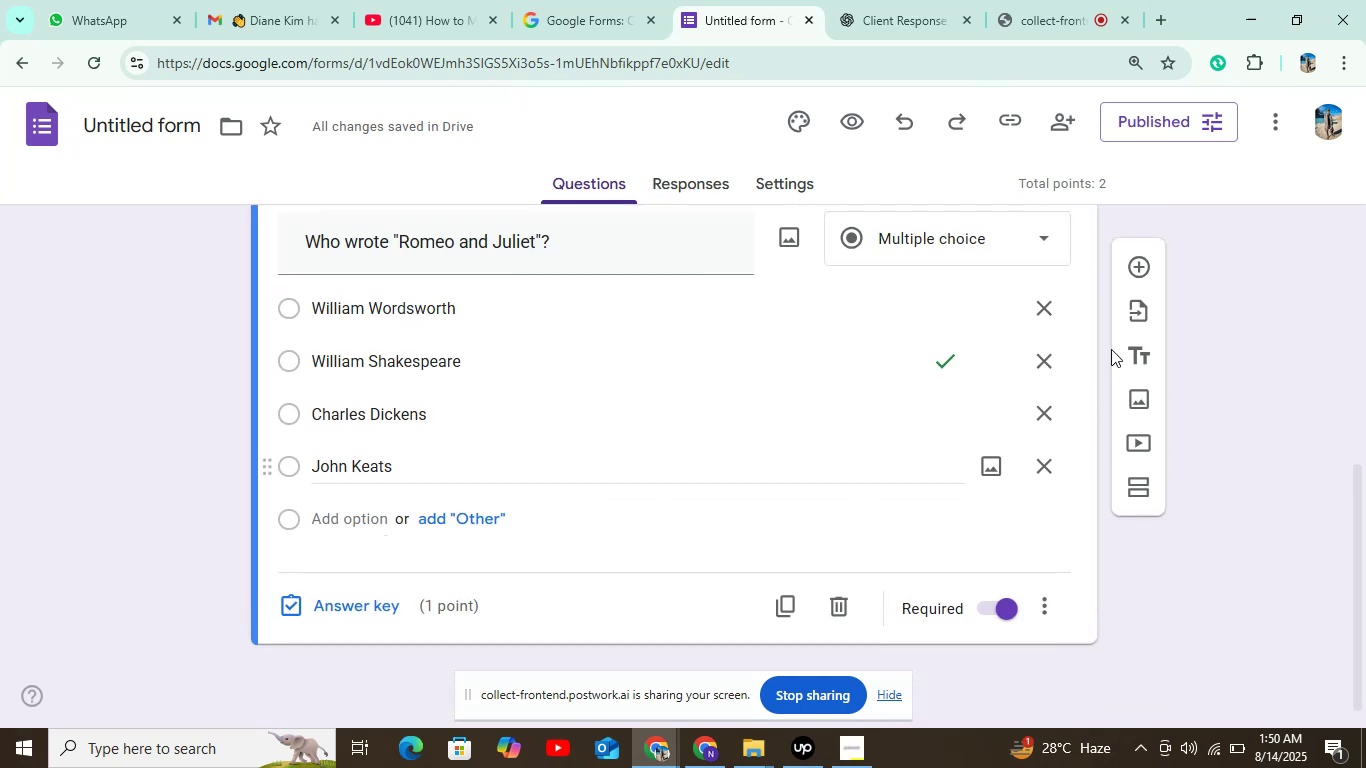 
left_click([1137, 257])
 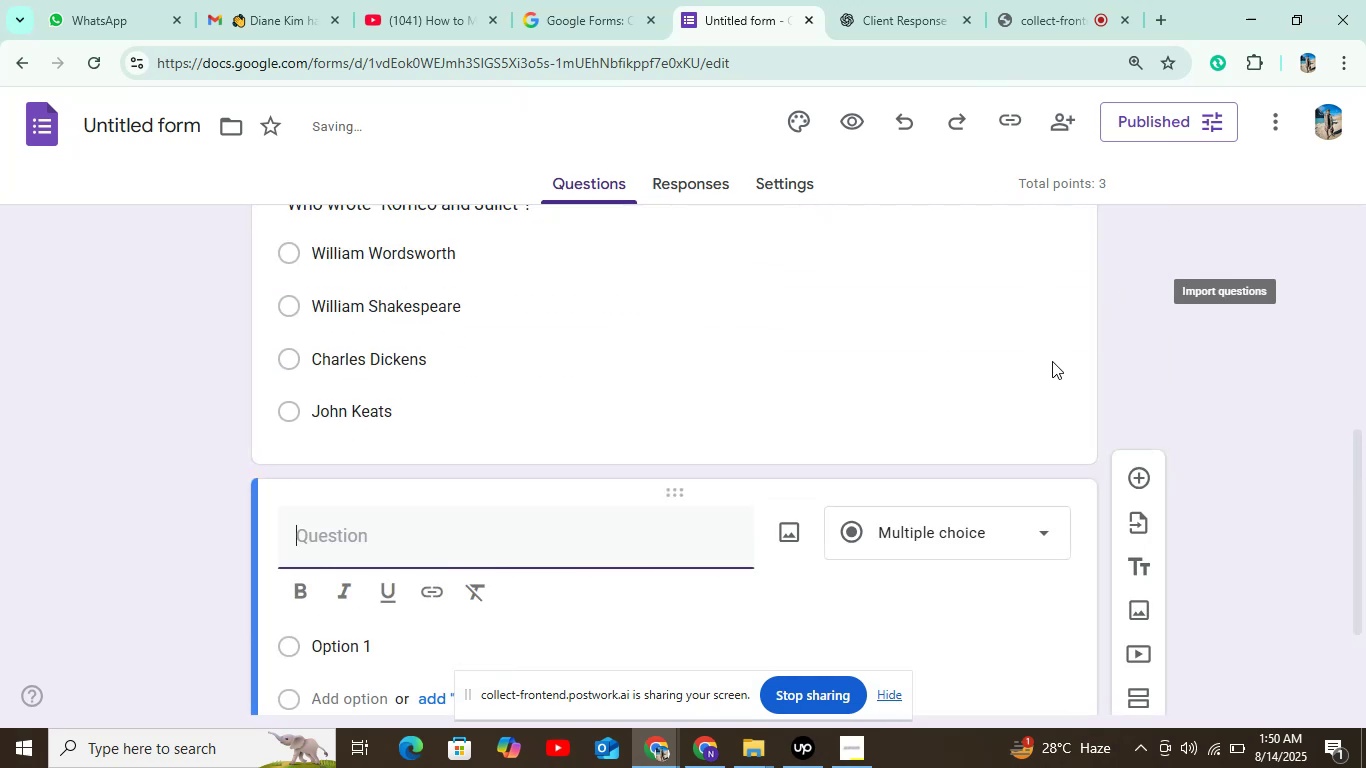 
scroll: coordinate [511, 251], scroll_direction: down, amount: 3.0
 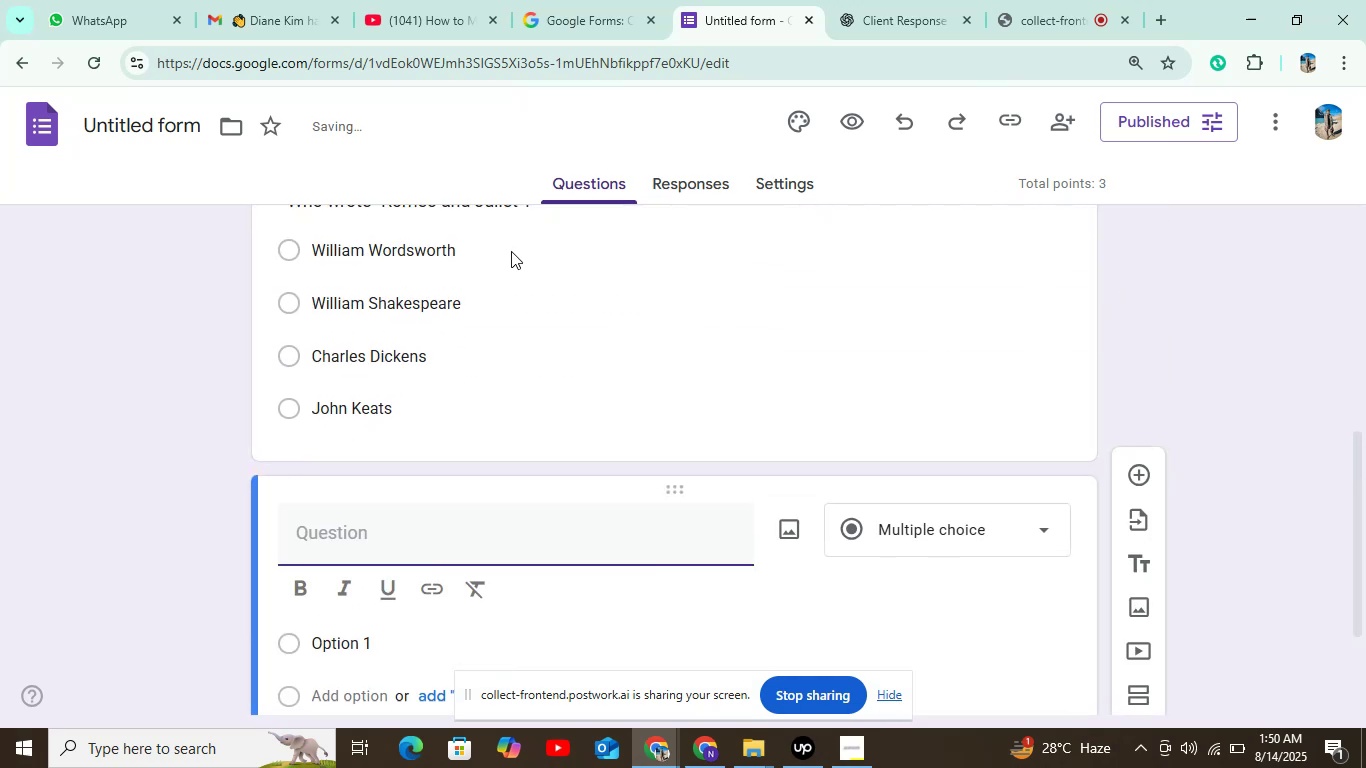 
mouse_move([557, 353])
 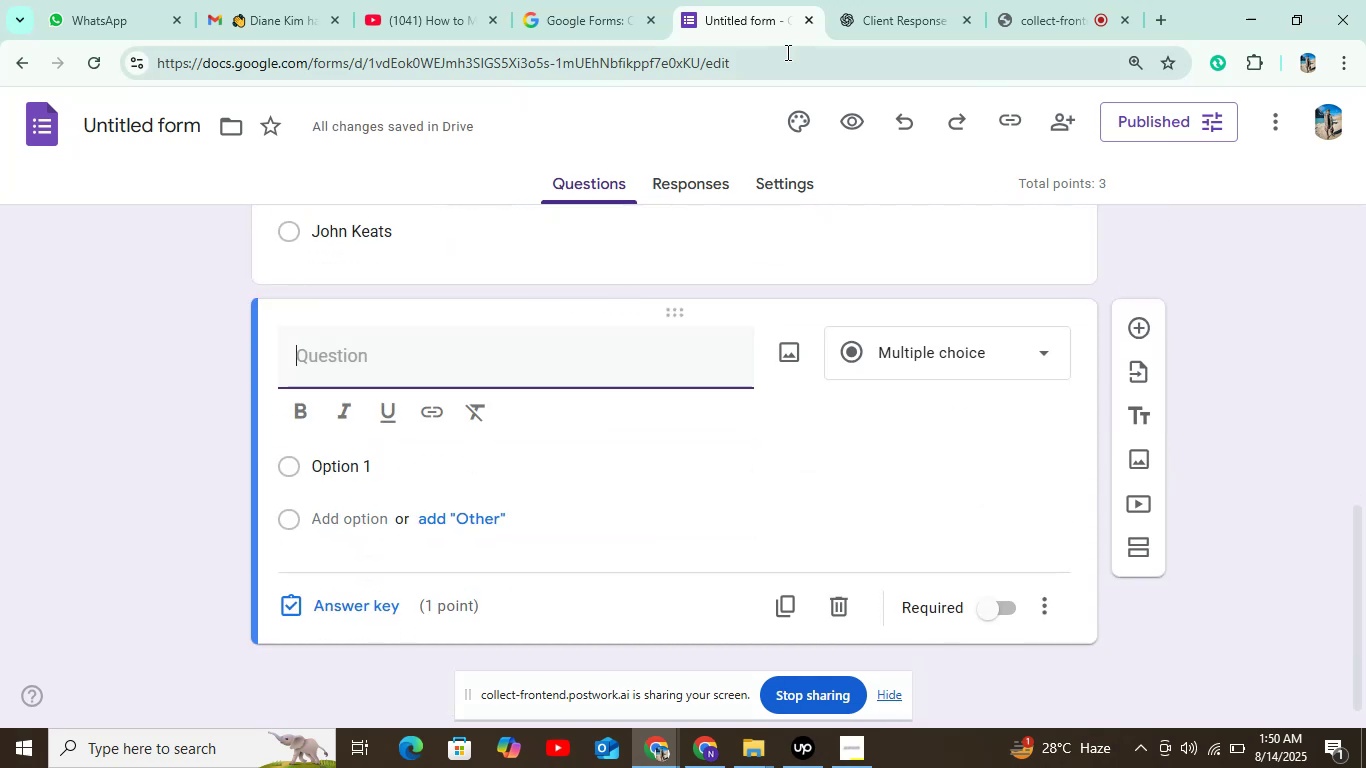 
left_click([865, 11])
 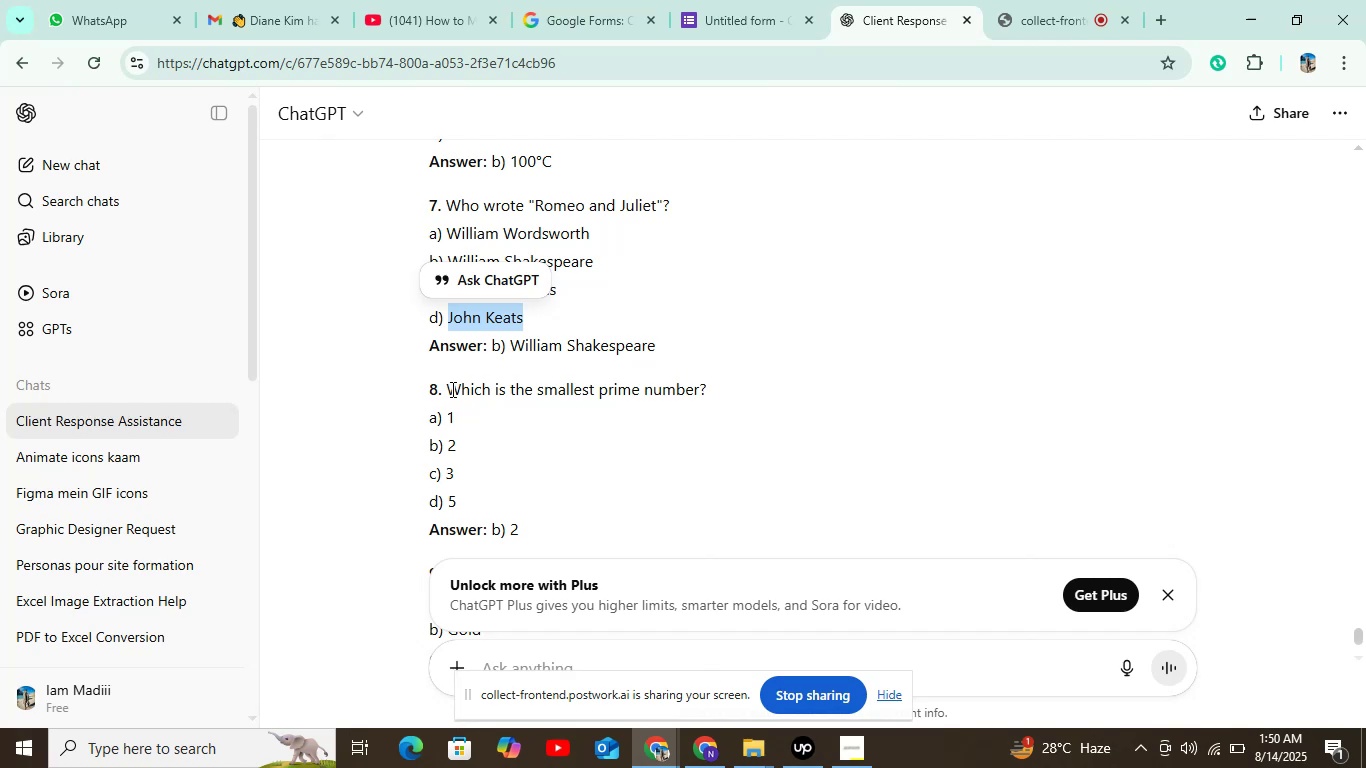 
left_click_drag(start_coordinate=[450, 392], to_coordinate=[710, 380])
 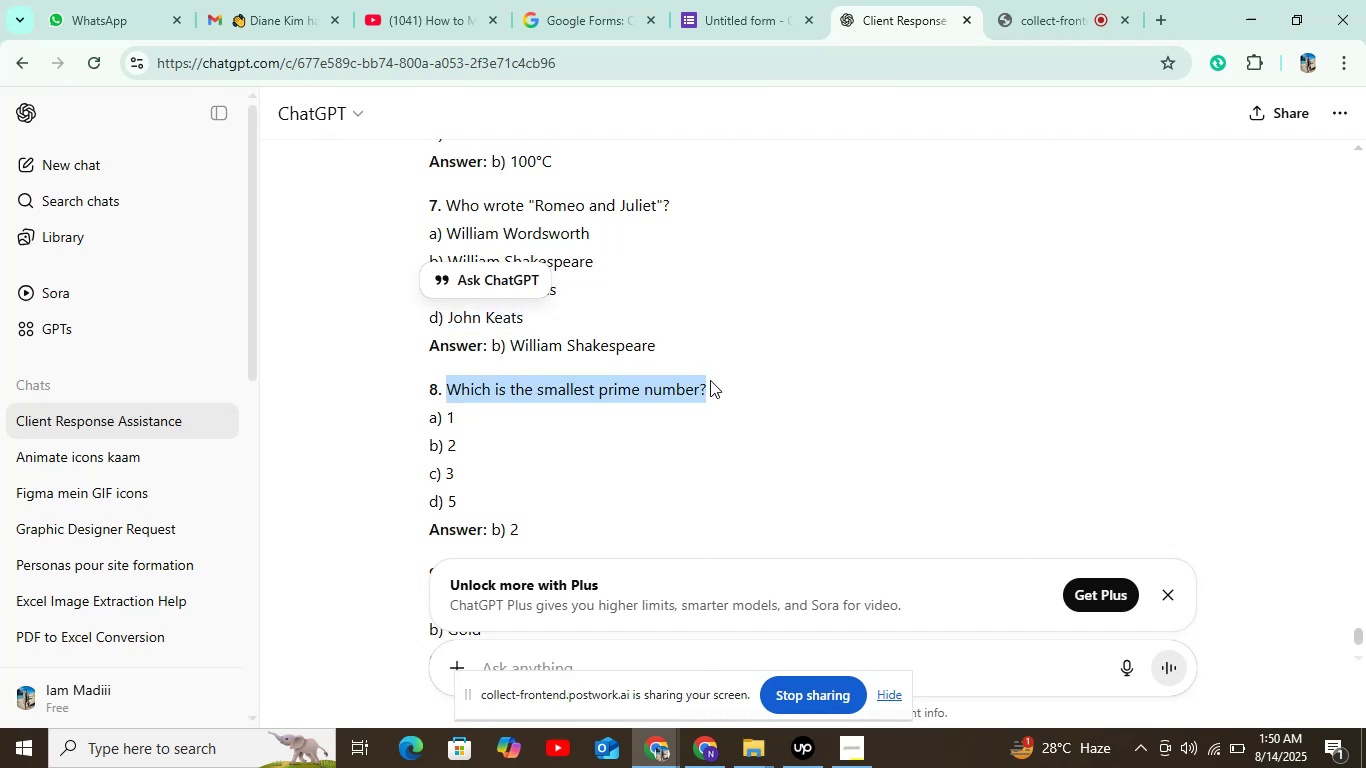 
key(Control+C)
 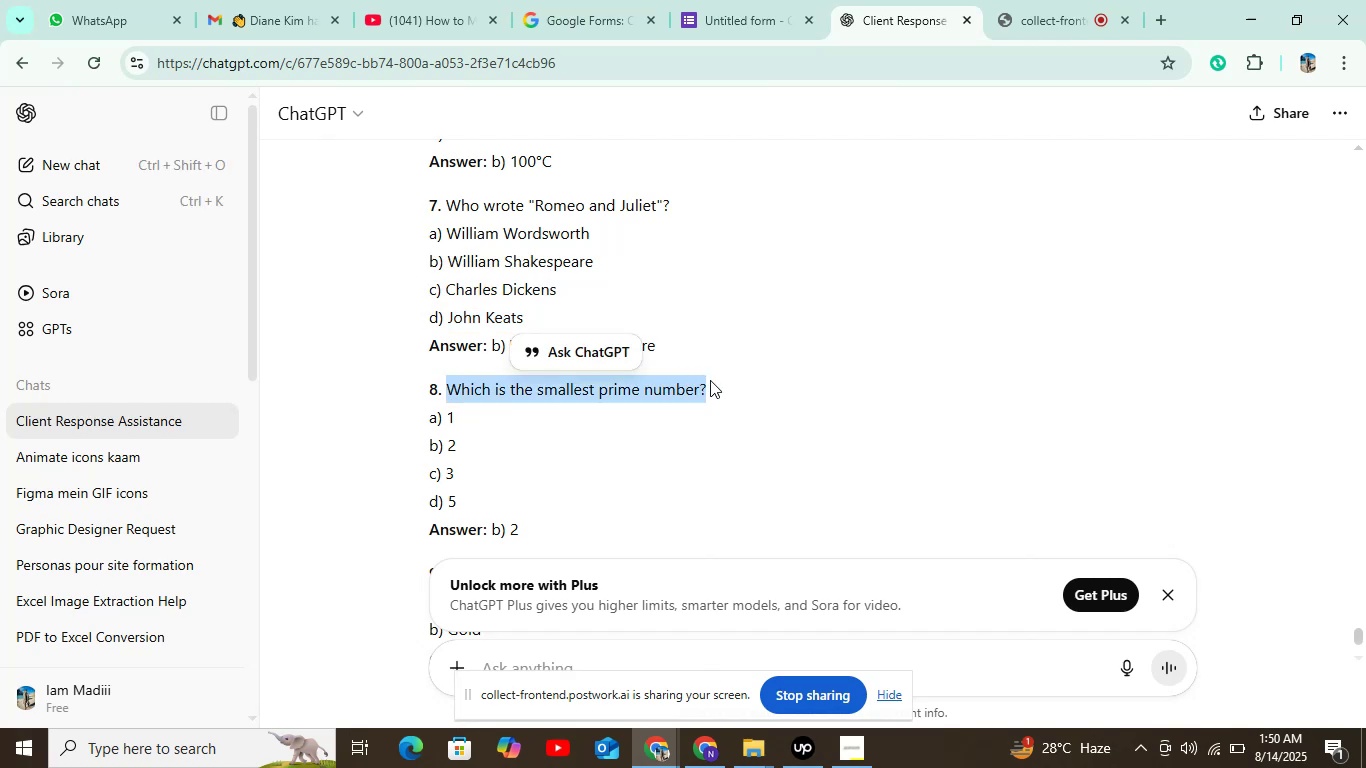 
key(Control+C)
 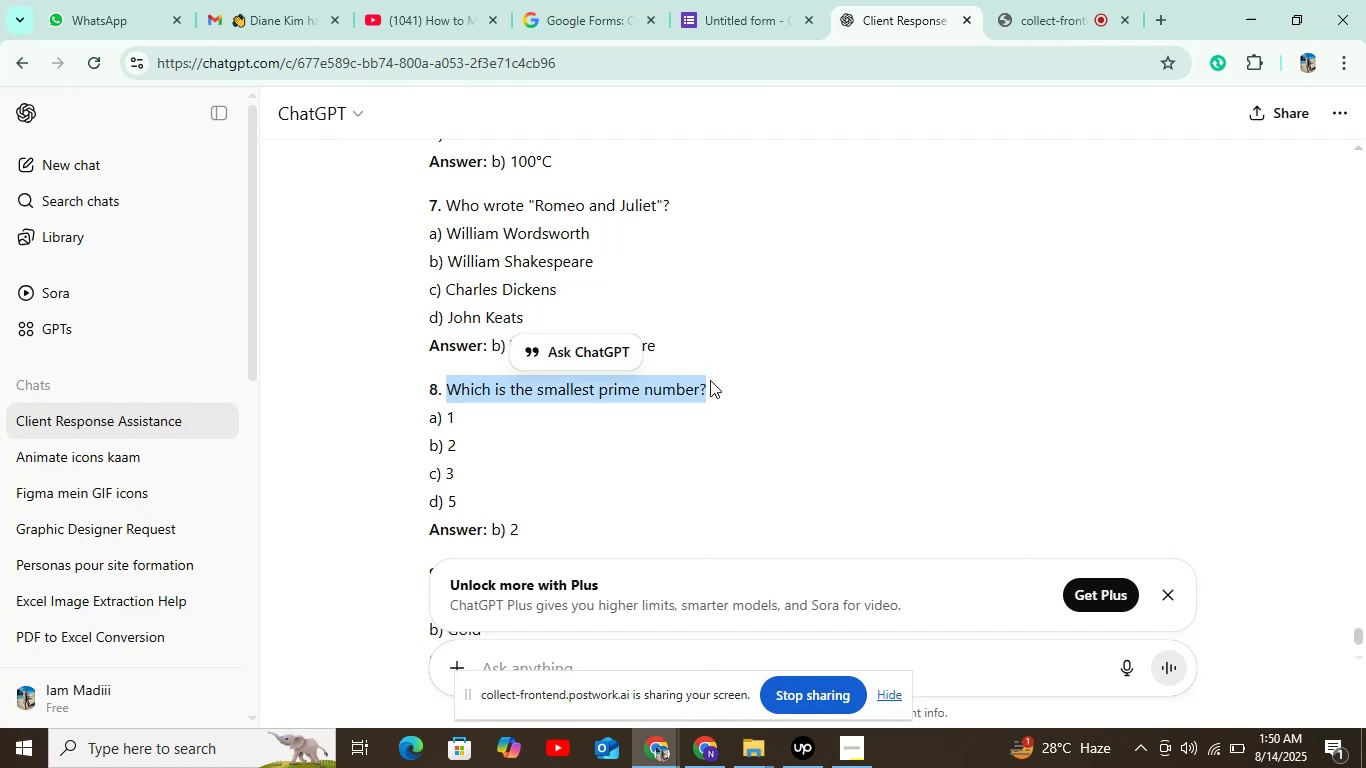 
key(Control+C)
 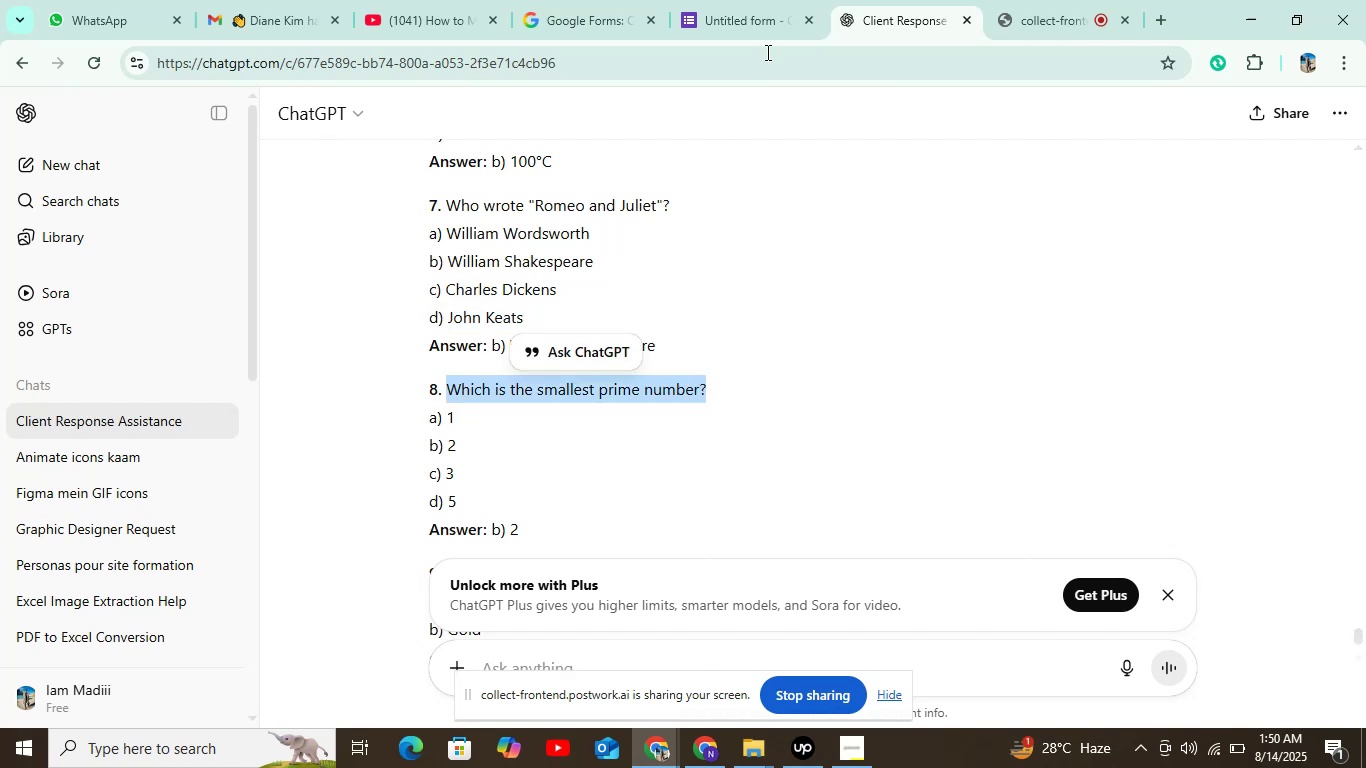 
left_click([779, 0])
 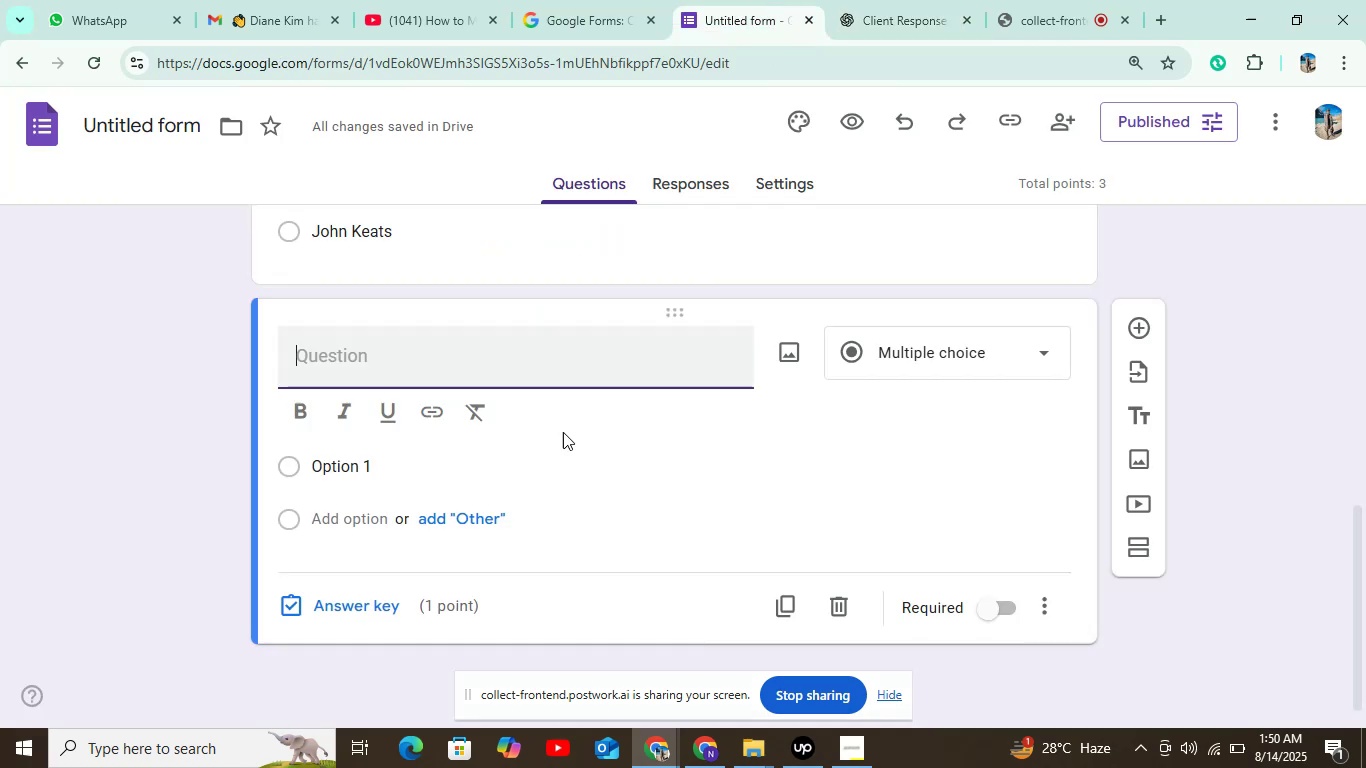 
key(Control+V)
 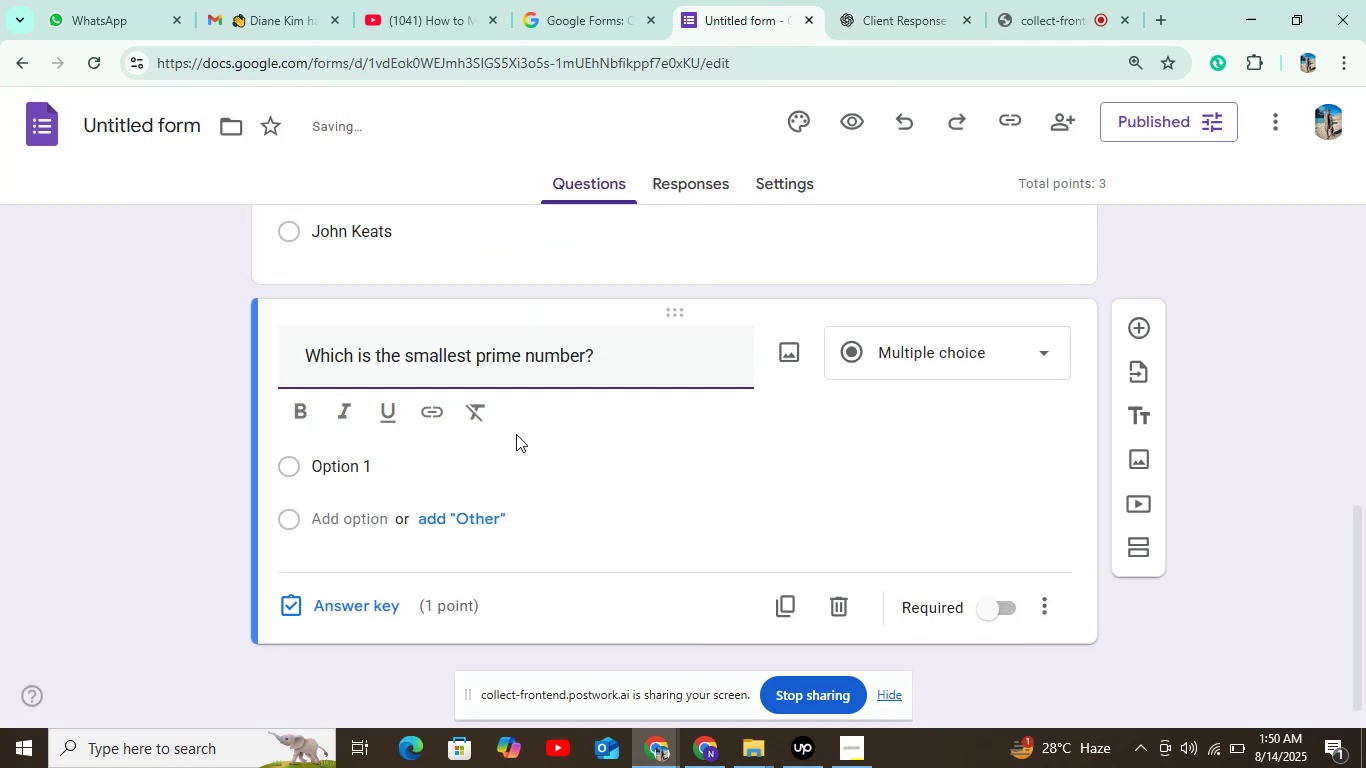 
left_click([419, 443])
 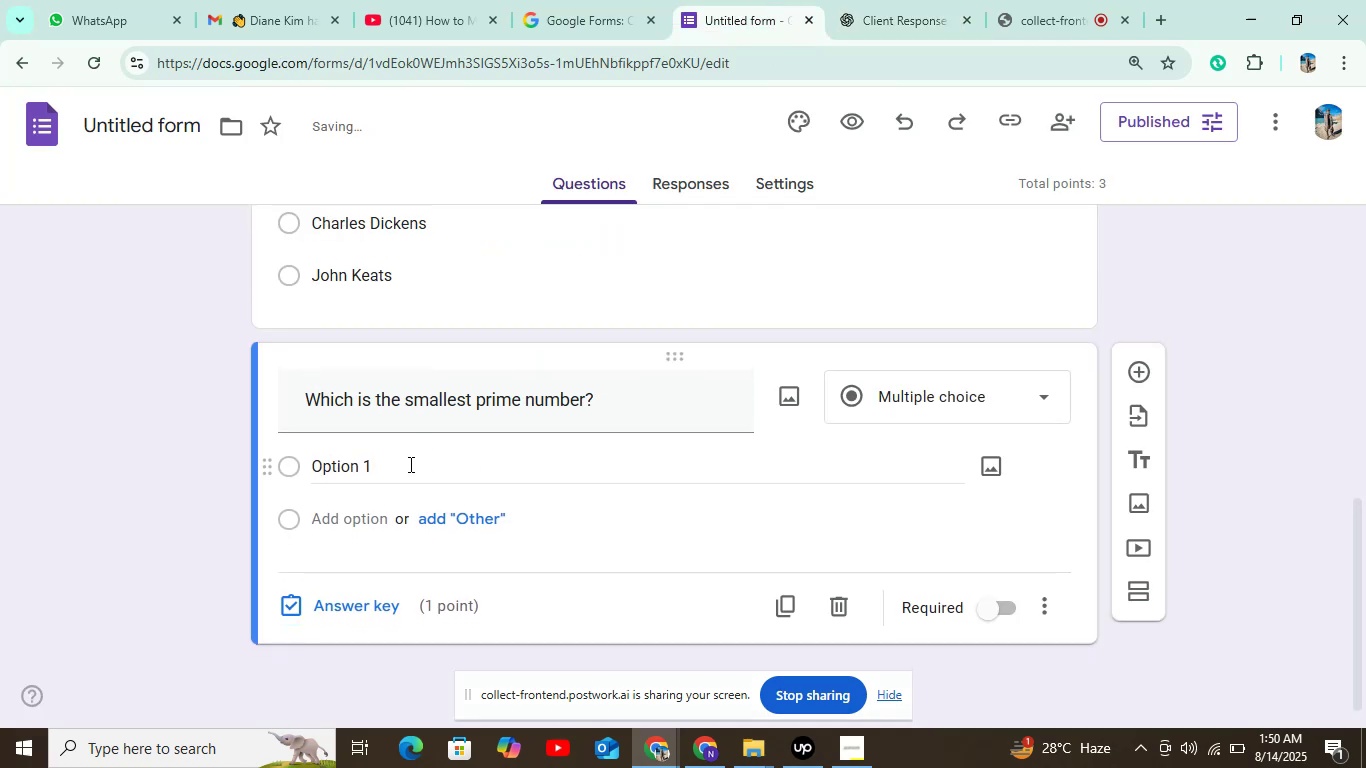 
left_click([408, 465])
 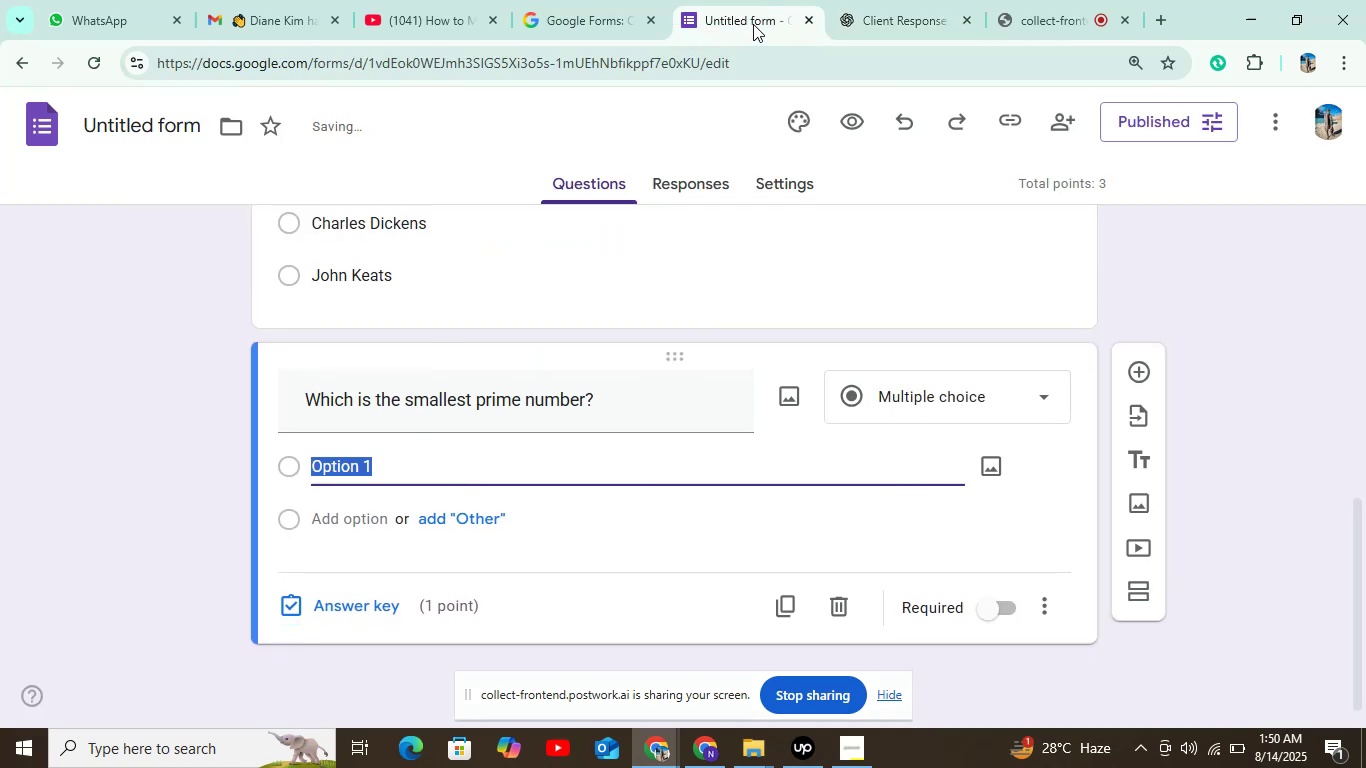 
left_click([915, 5])
 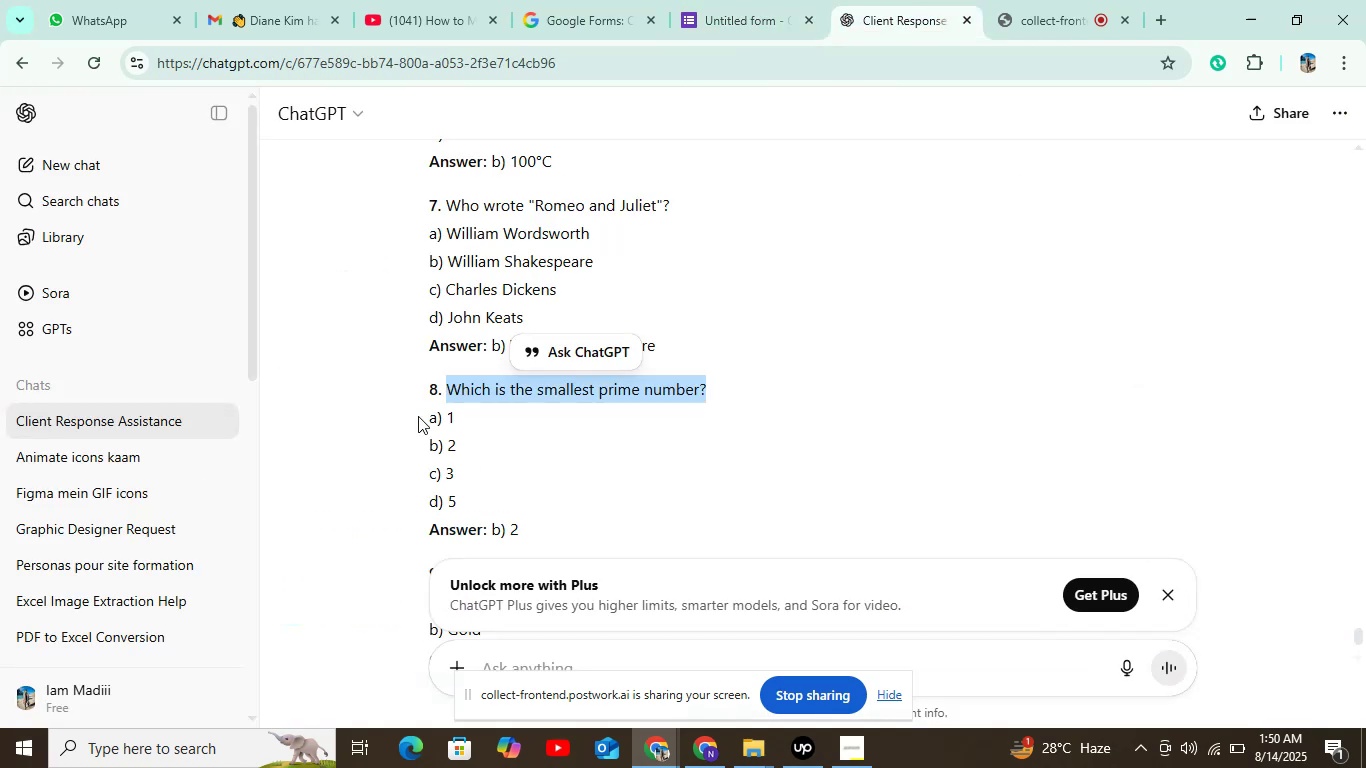 
left_click_drag(start_coordinate=[453, 408], to_coordinate=[445, 419])
 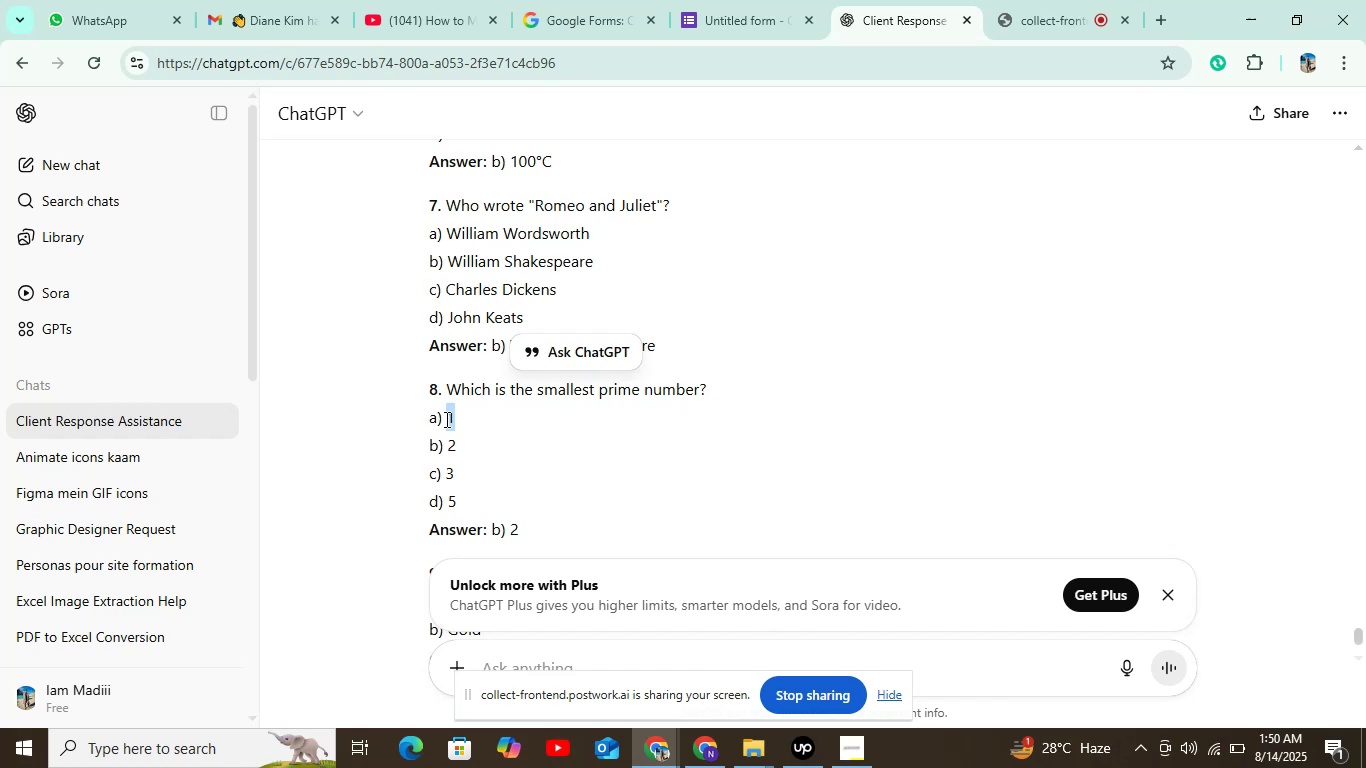 
key(Control+C)
 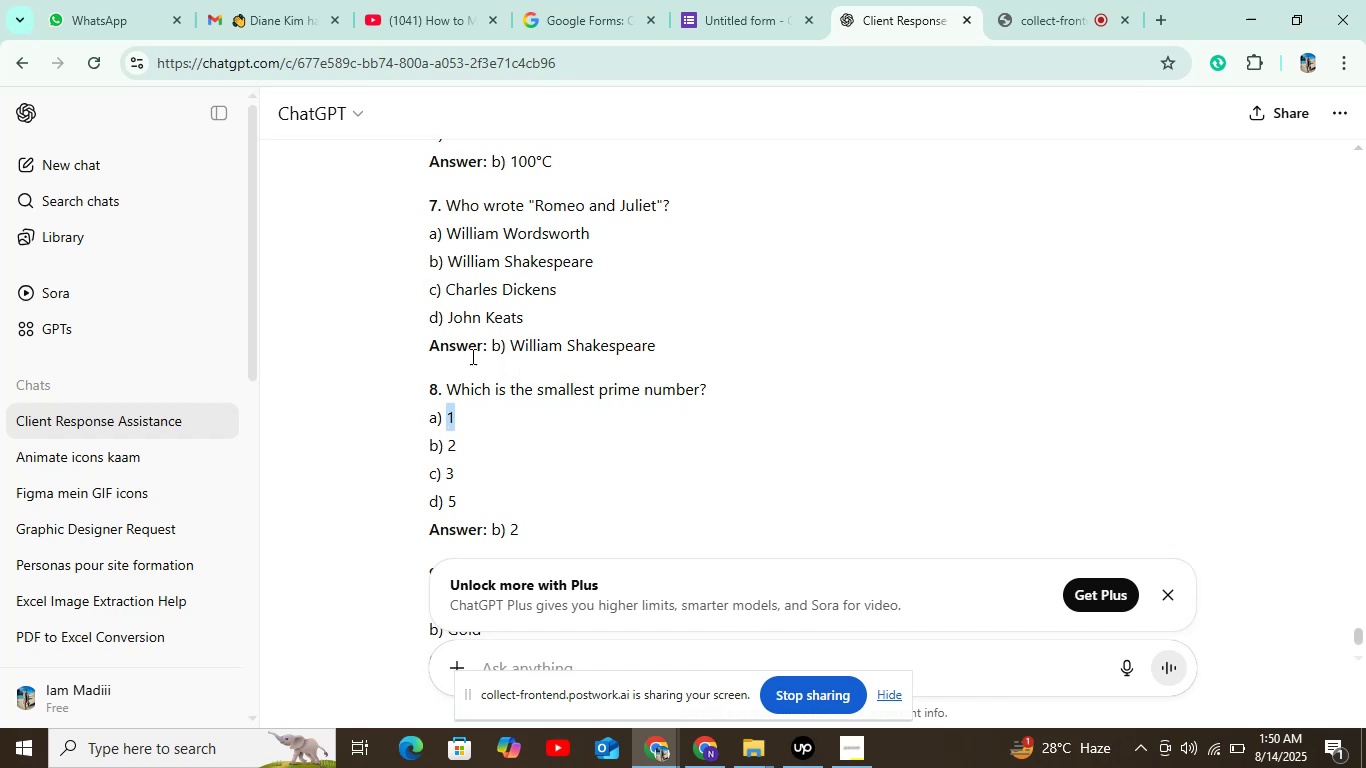 
left_click([717, 0])
 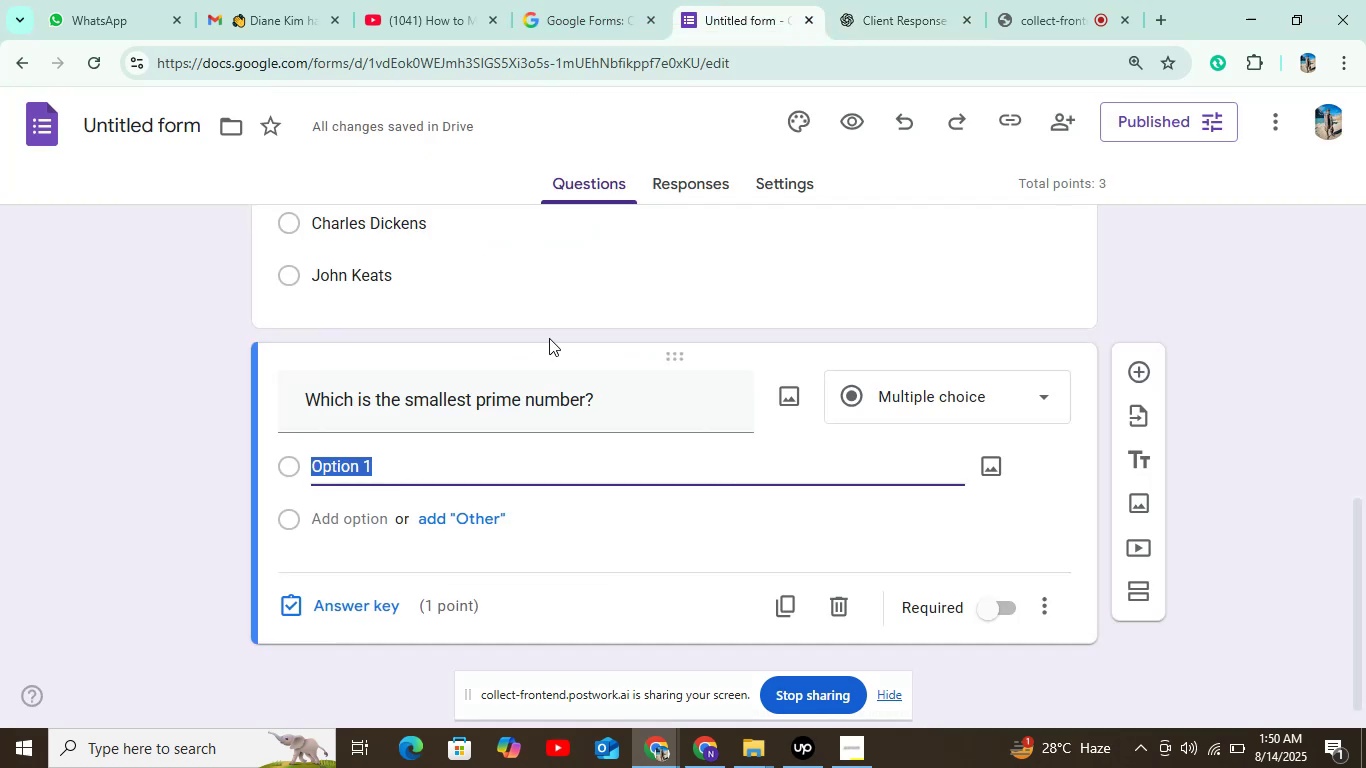 
key(Control+V)
 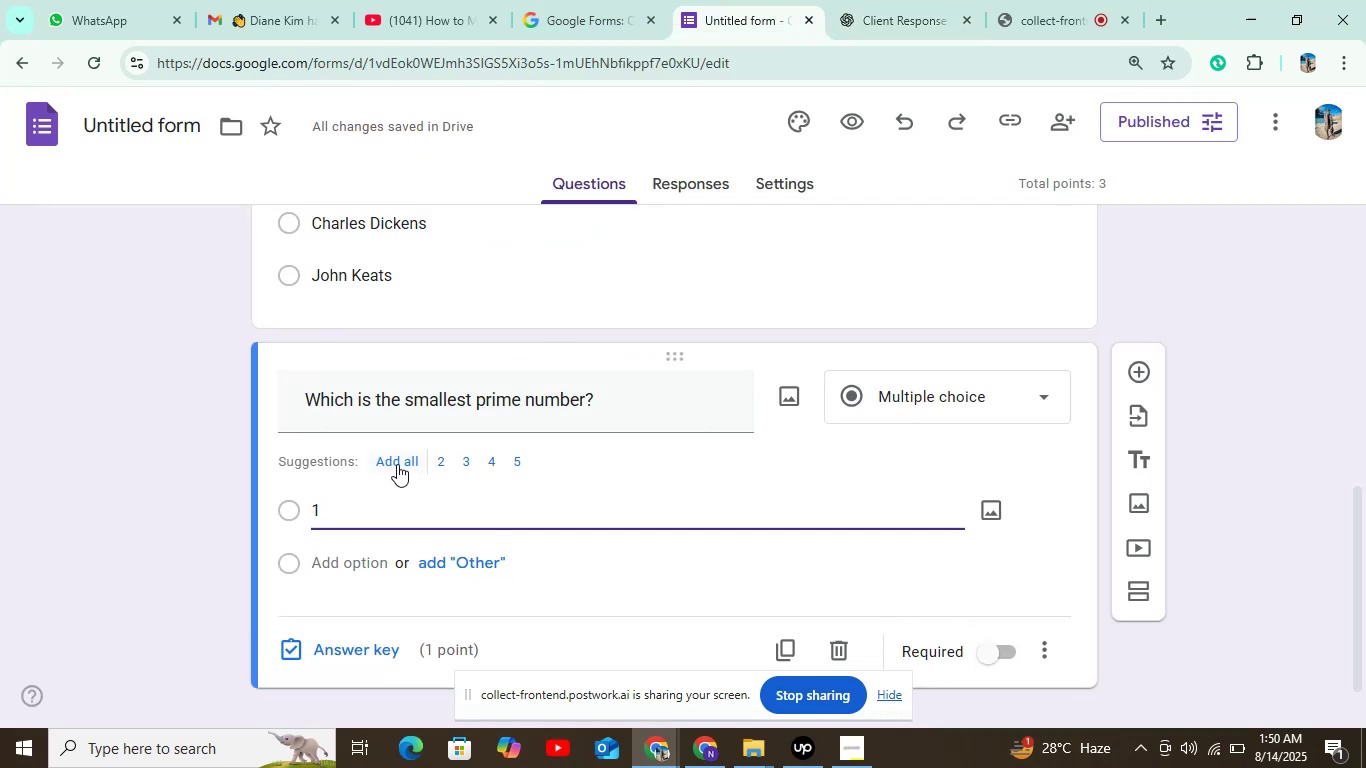 
left_click([376, 571])
 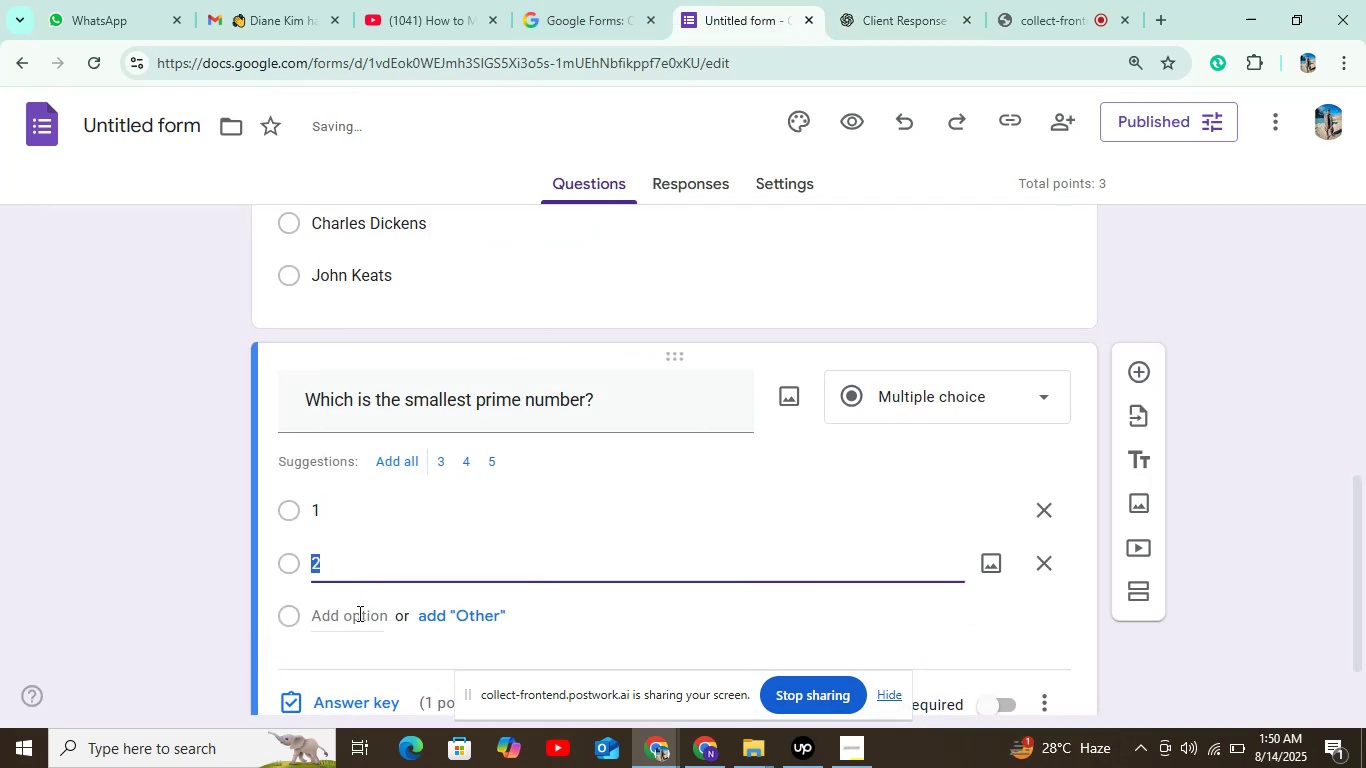 
left_click([356, 620])
 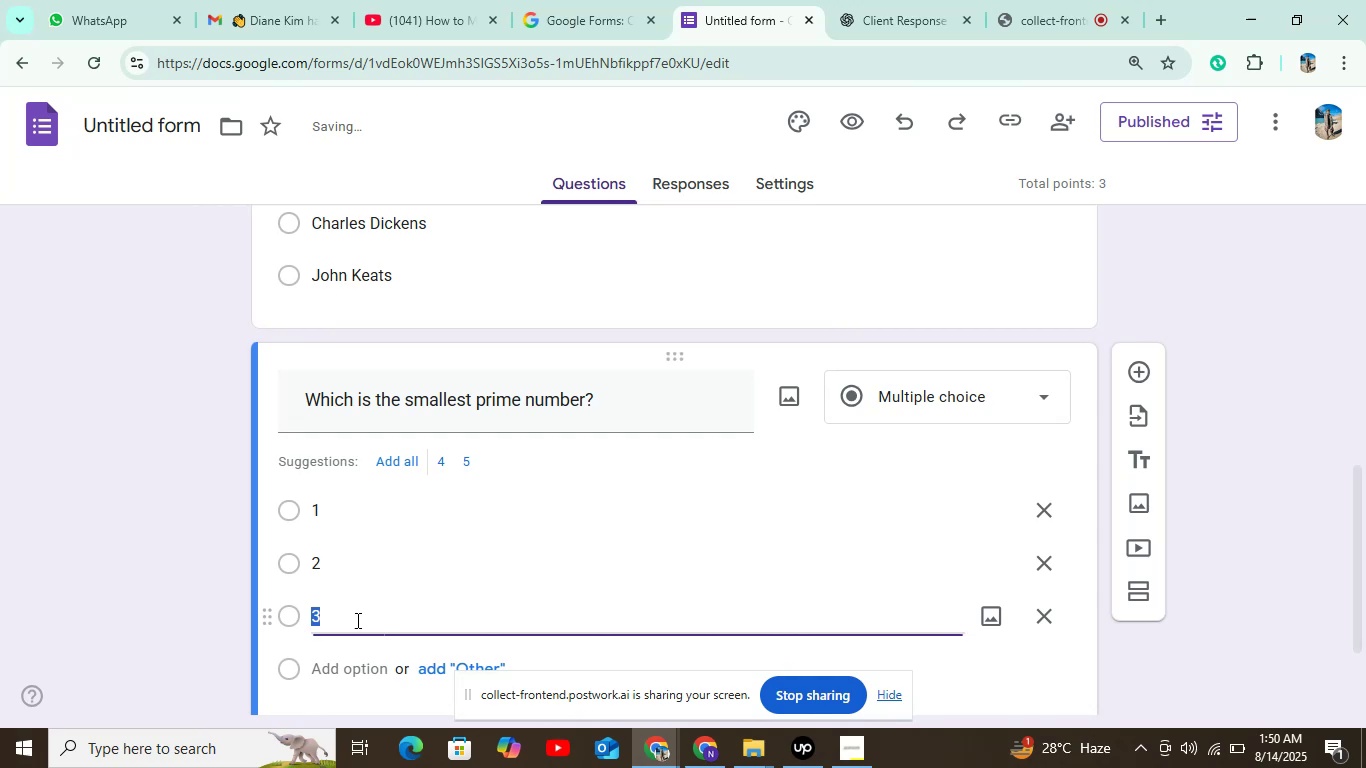 
scroll: coordinate [357, 608], scroll_direction: down, amount: 2.0
 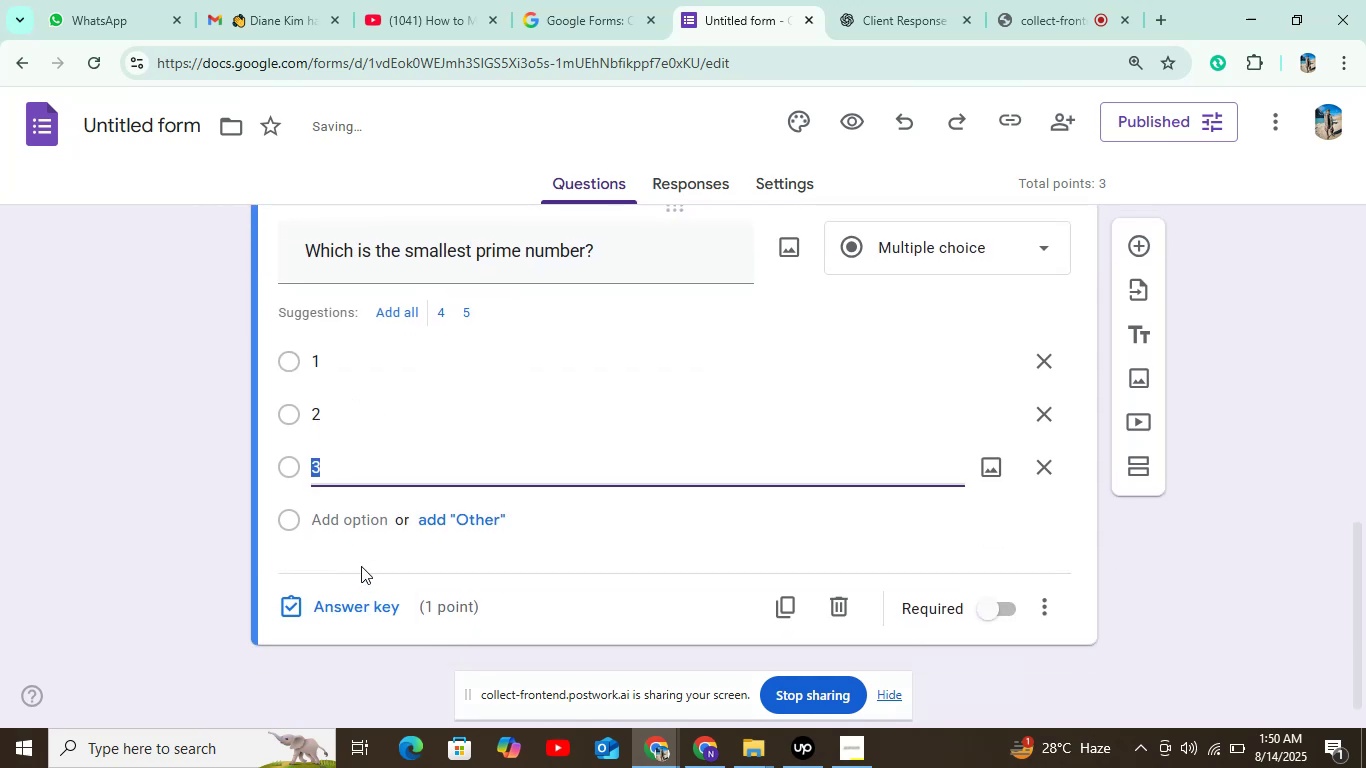 
left_click([368, 526])
 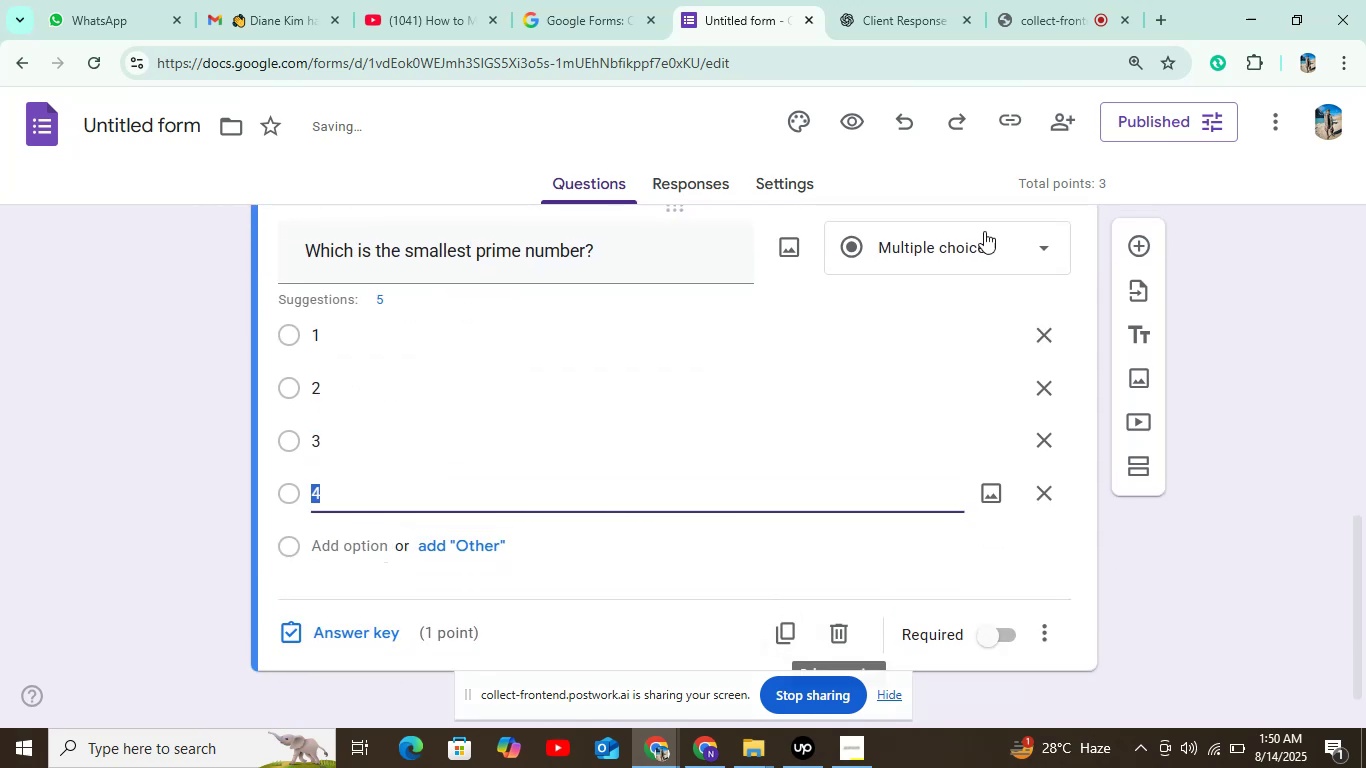 
left_click([859, 0])
 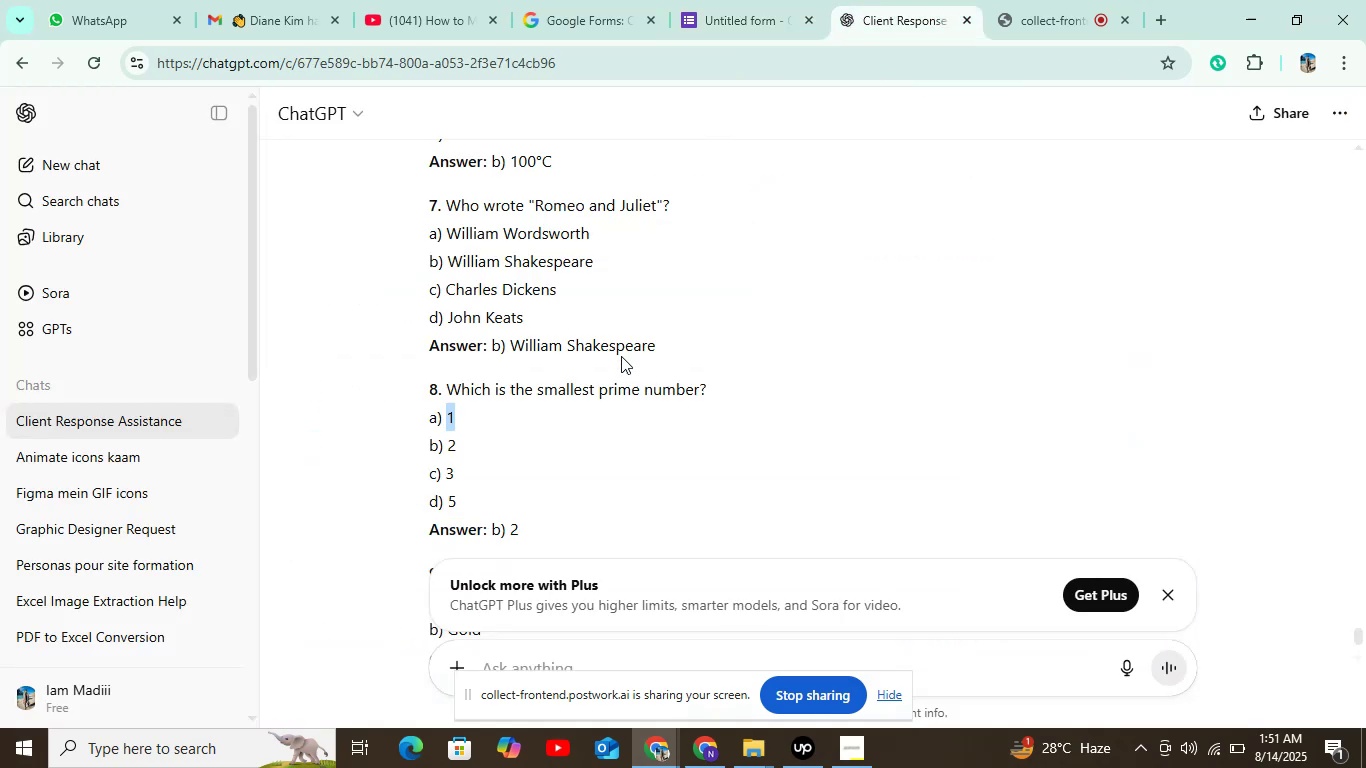 
scroll: coordinate [533, 404], scroll_direction: down, amount: 2.0
 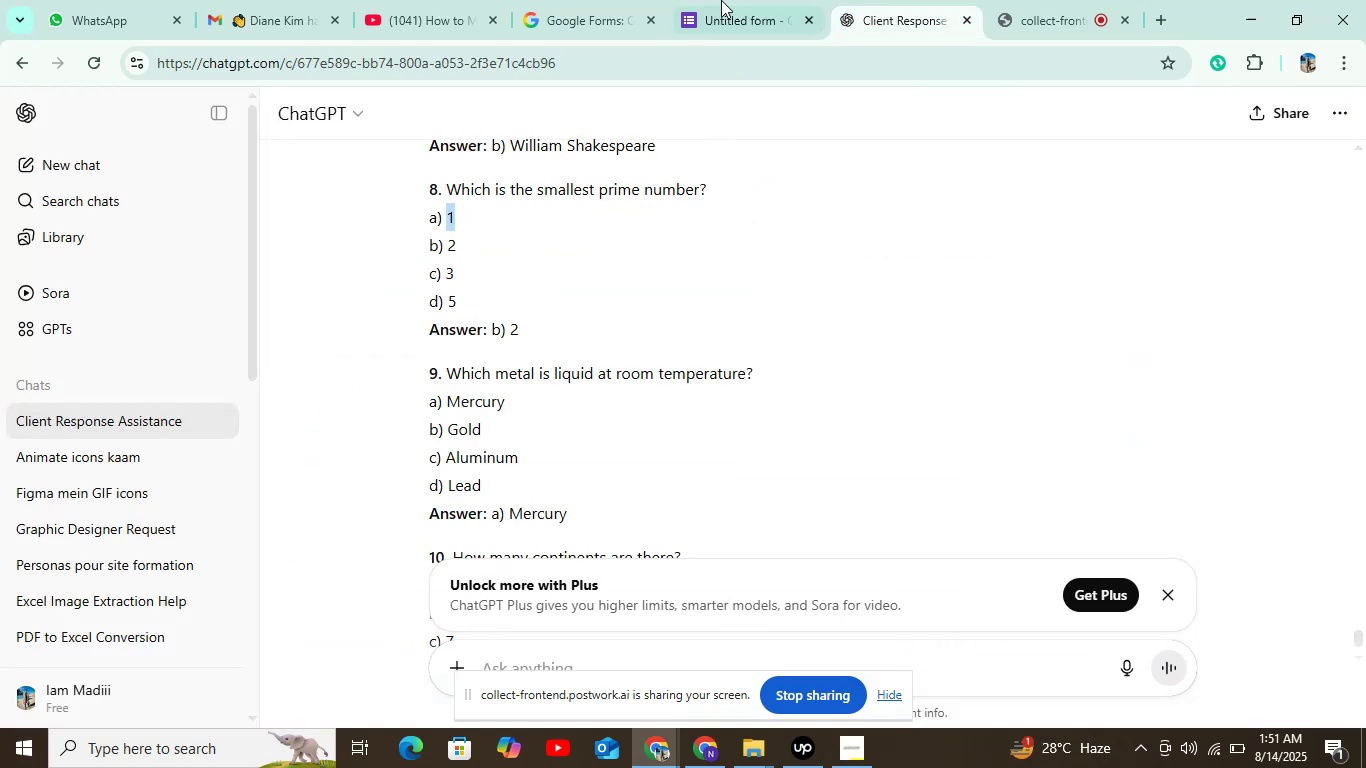 
left_click([734, 0])
 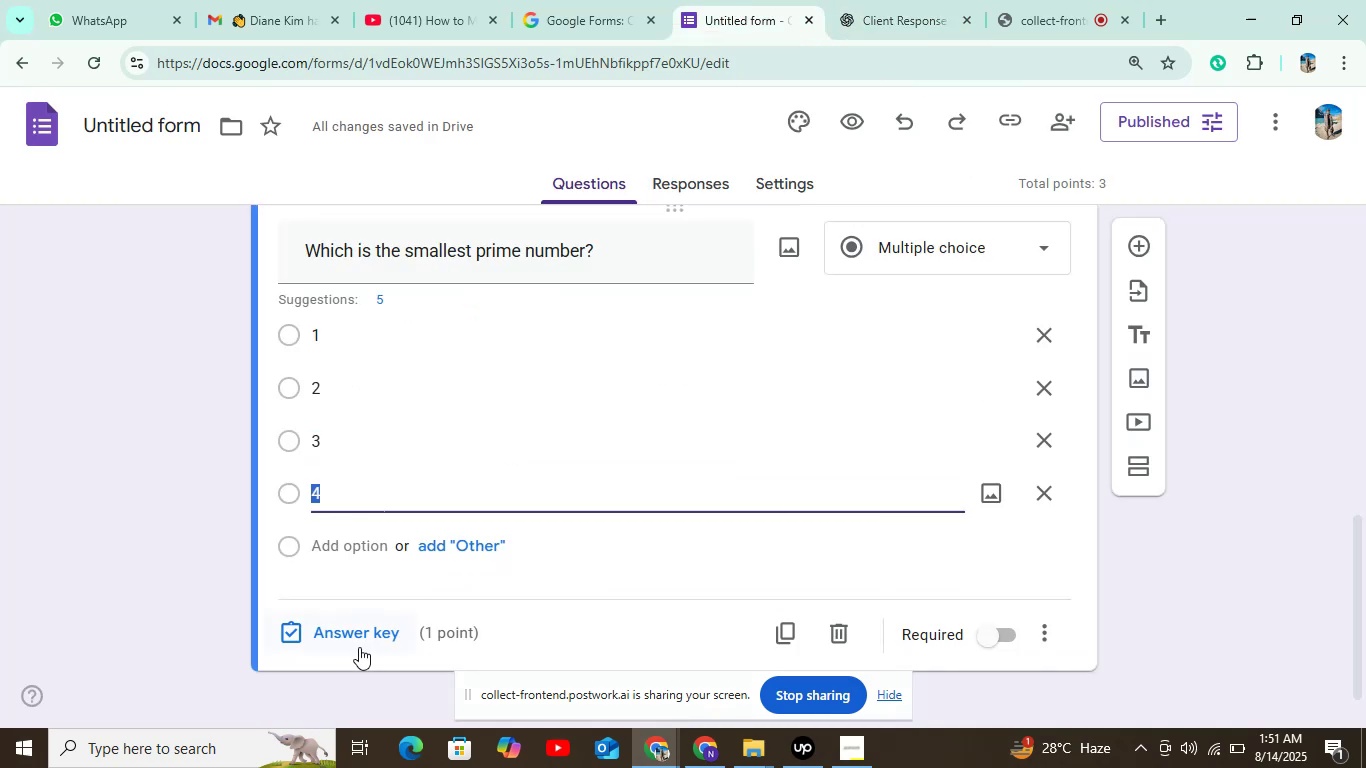 
left_click([342, 635])
 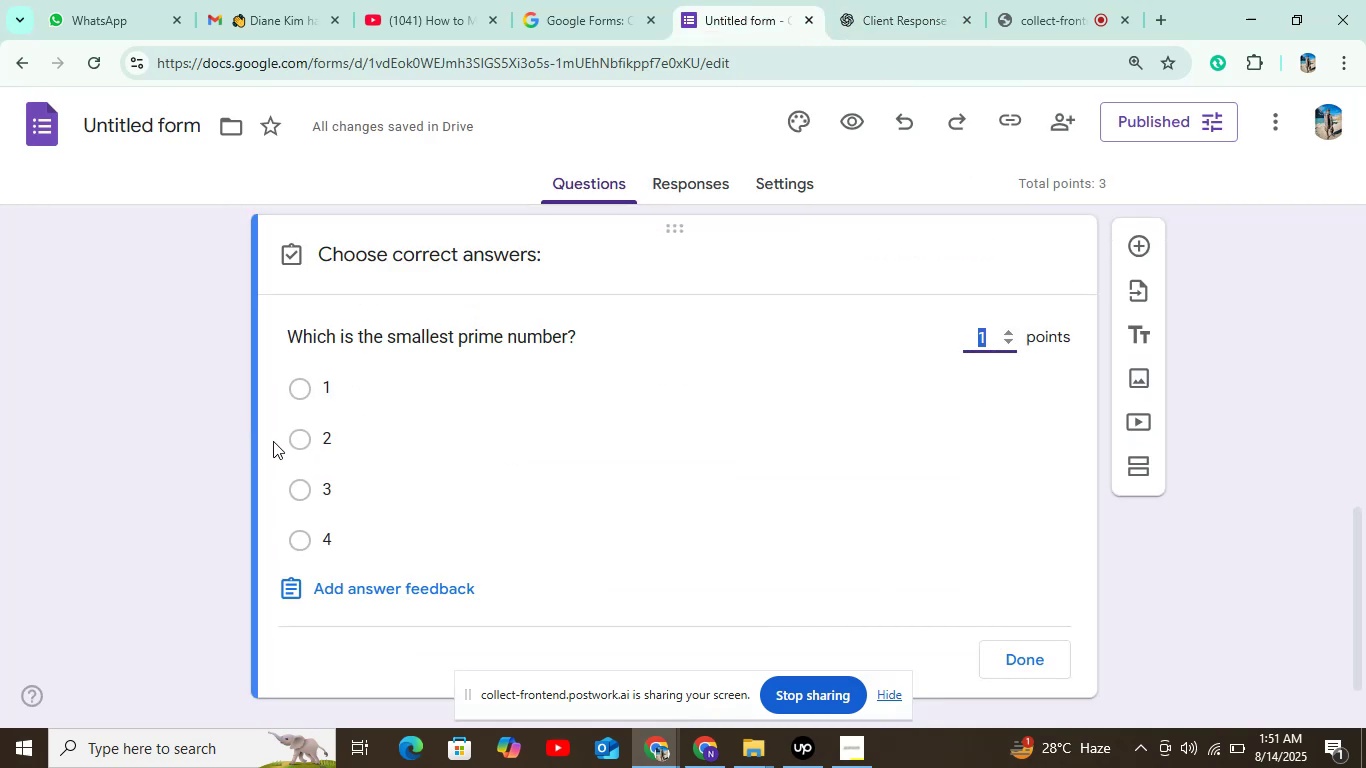 
left_click([287, 435])
 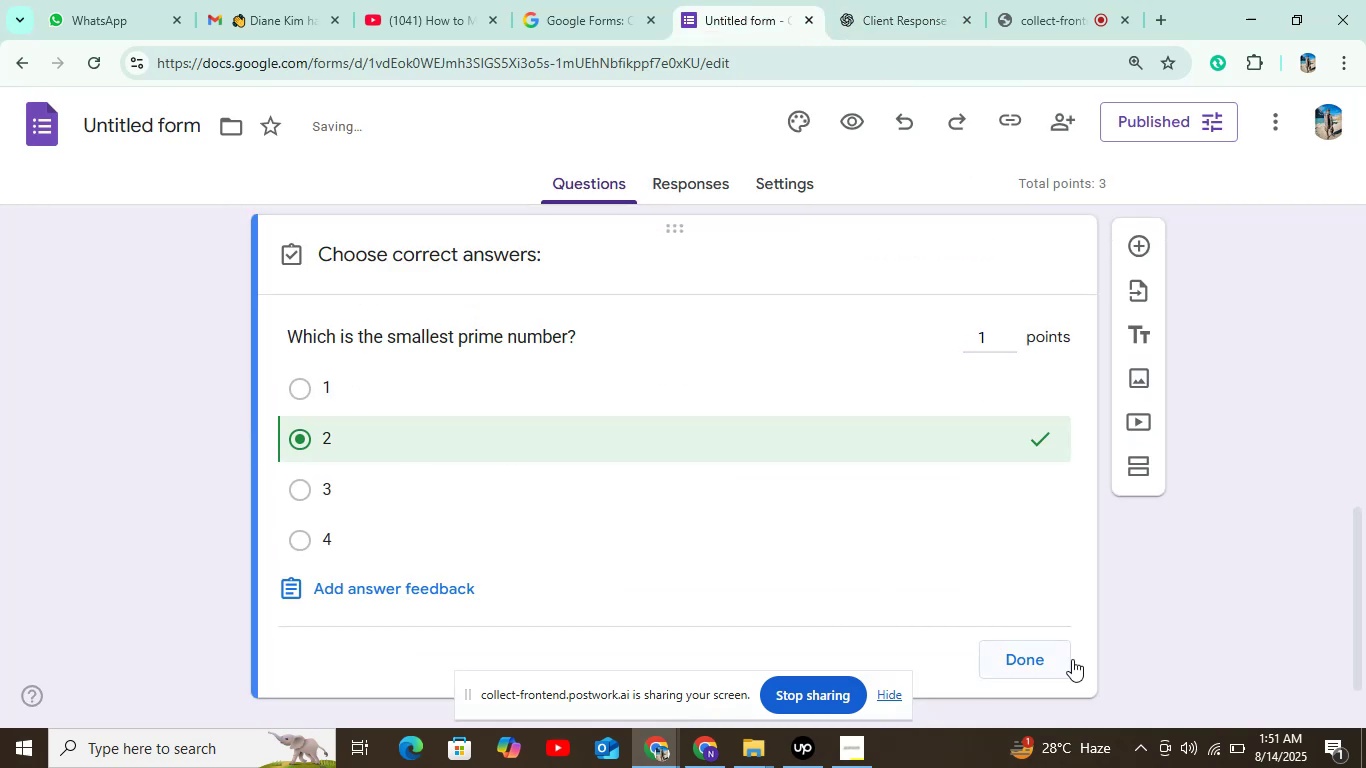 
left_click([1050, 654])
 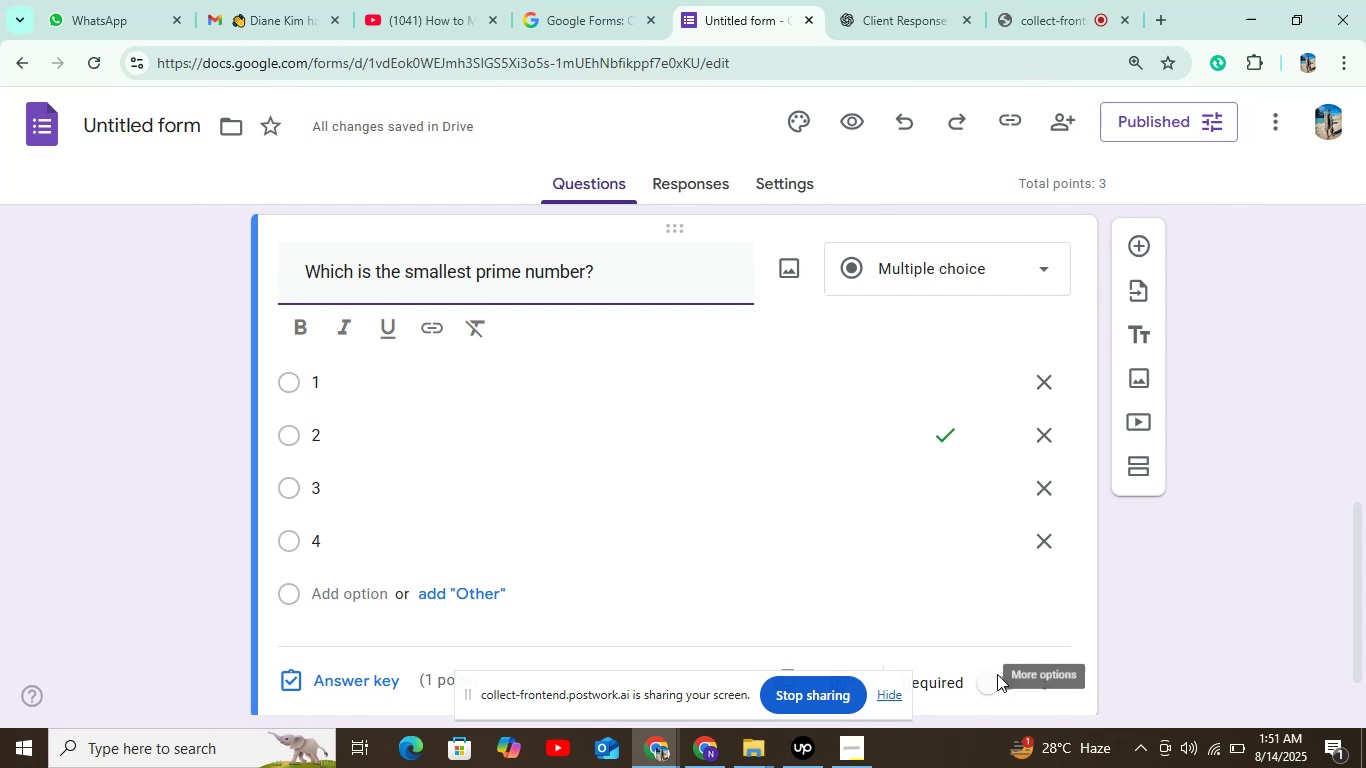 
left_click([982, 692])
 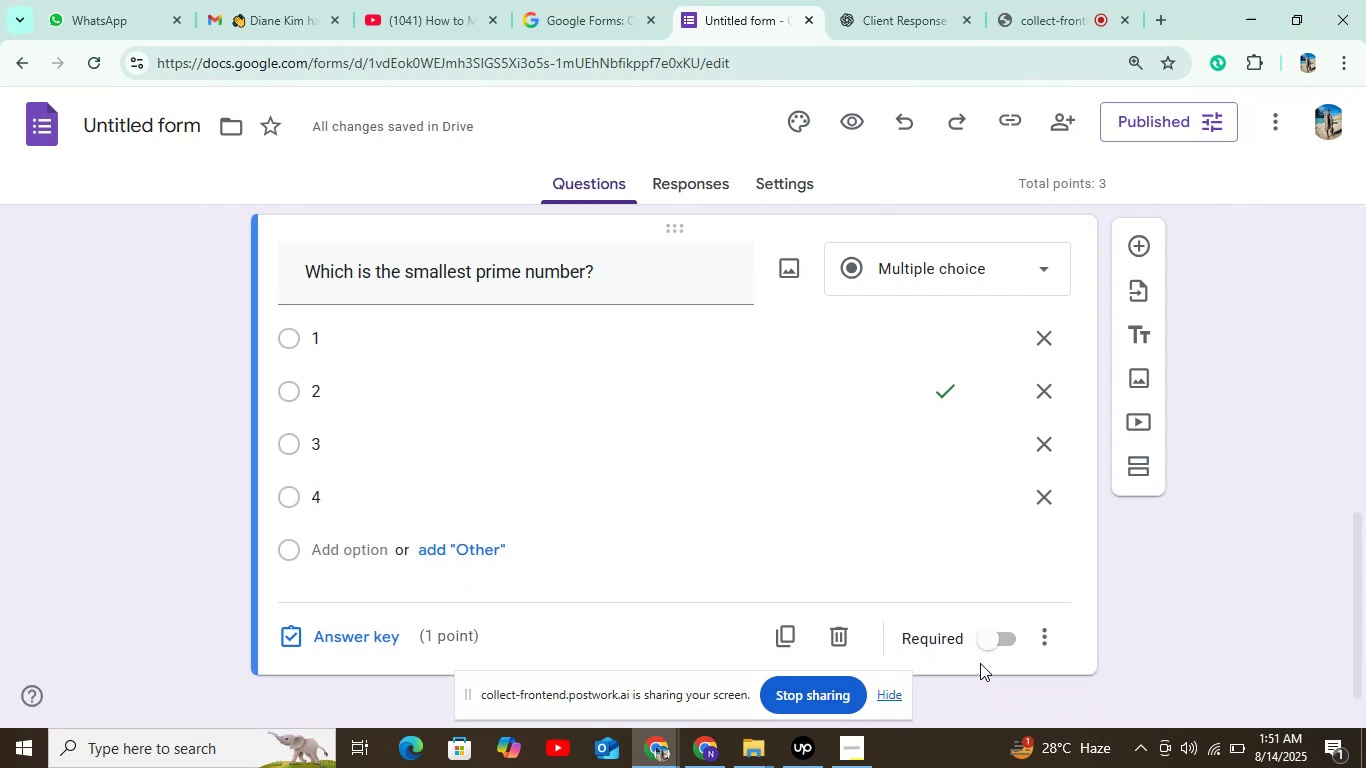 
left_click([984, 640])
 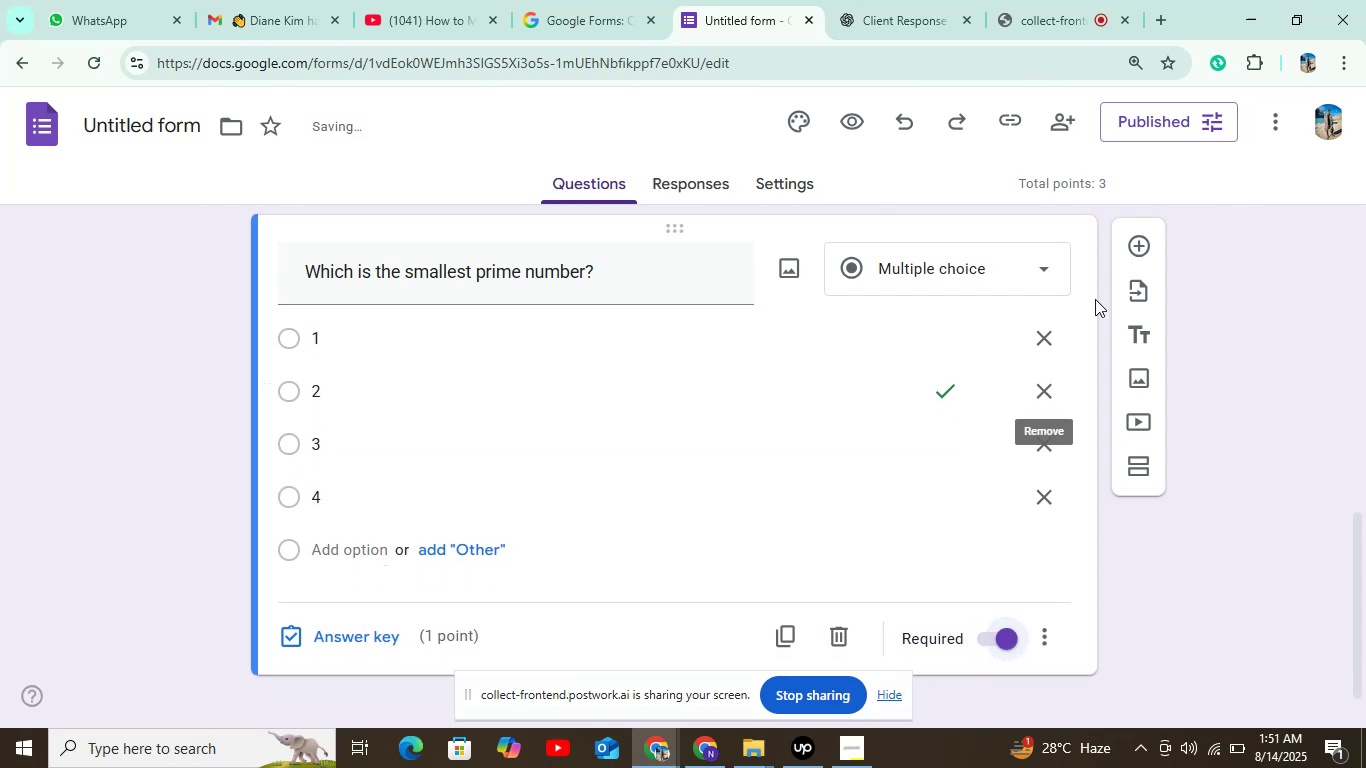 
left_click([1138, 241])
 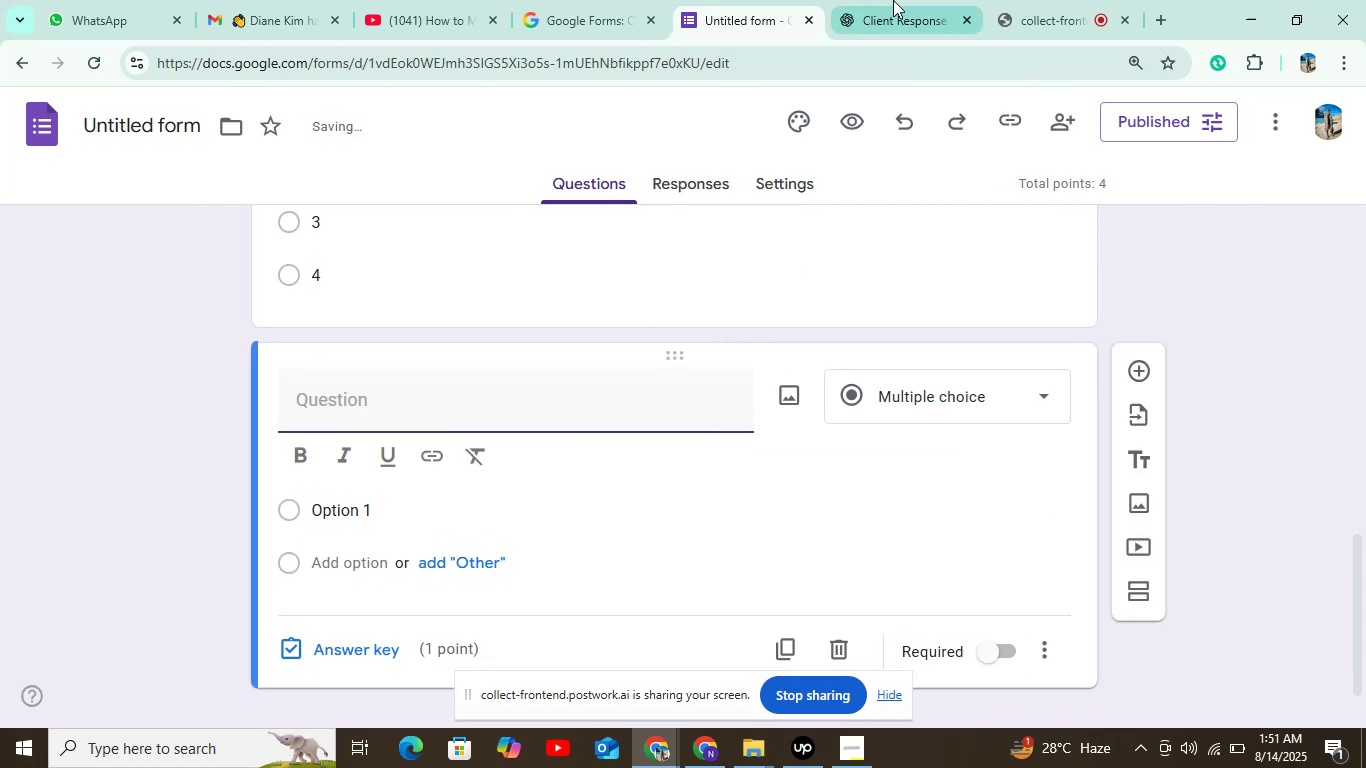 
left_click([898, 7])
 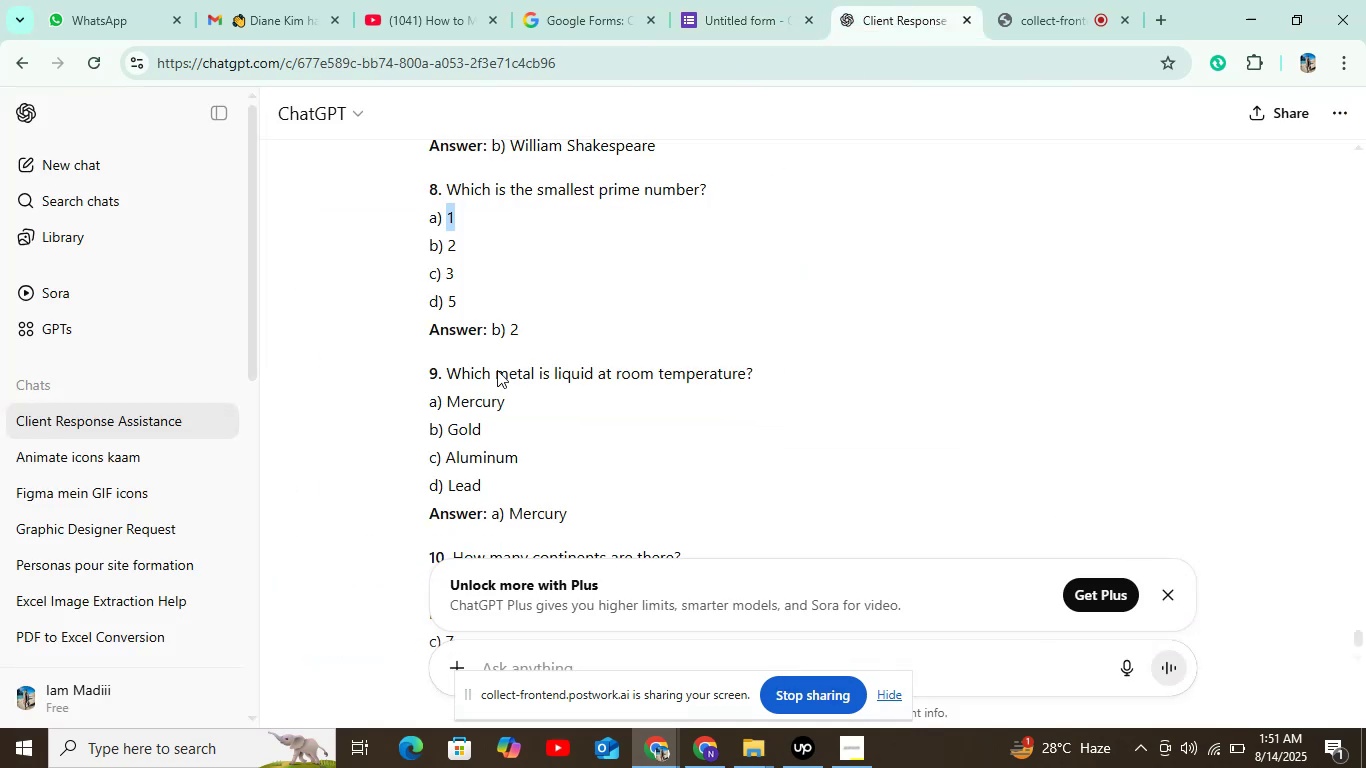 
left_click_drag(start_coordinate=[449, 377], to_coordinate=[802, 379])
 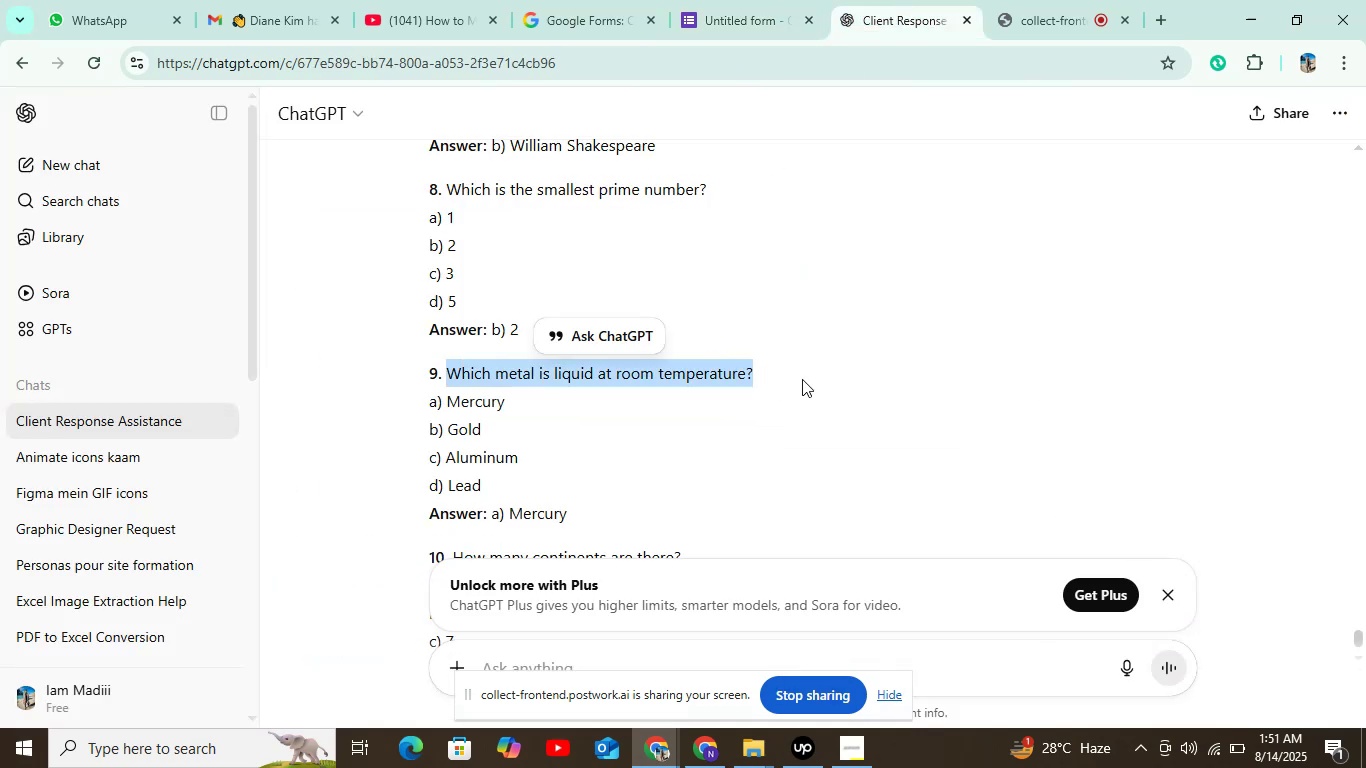 
key(Control+C)
 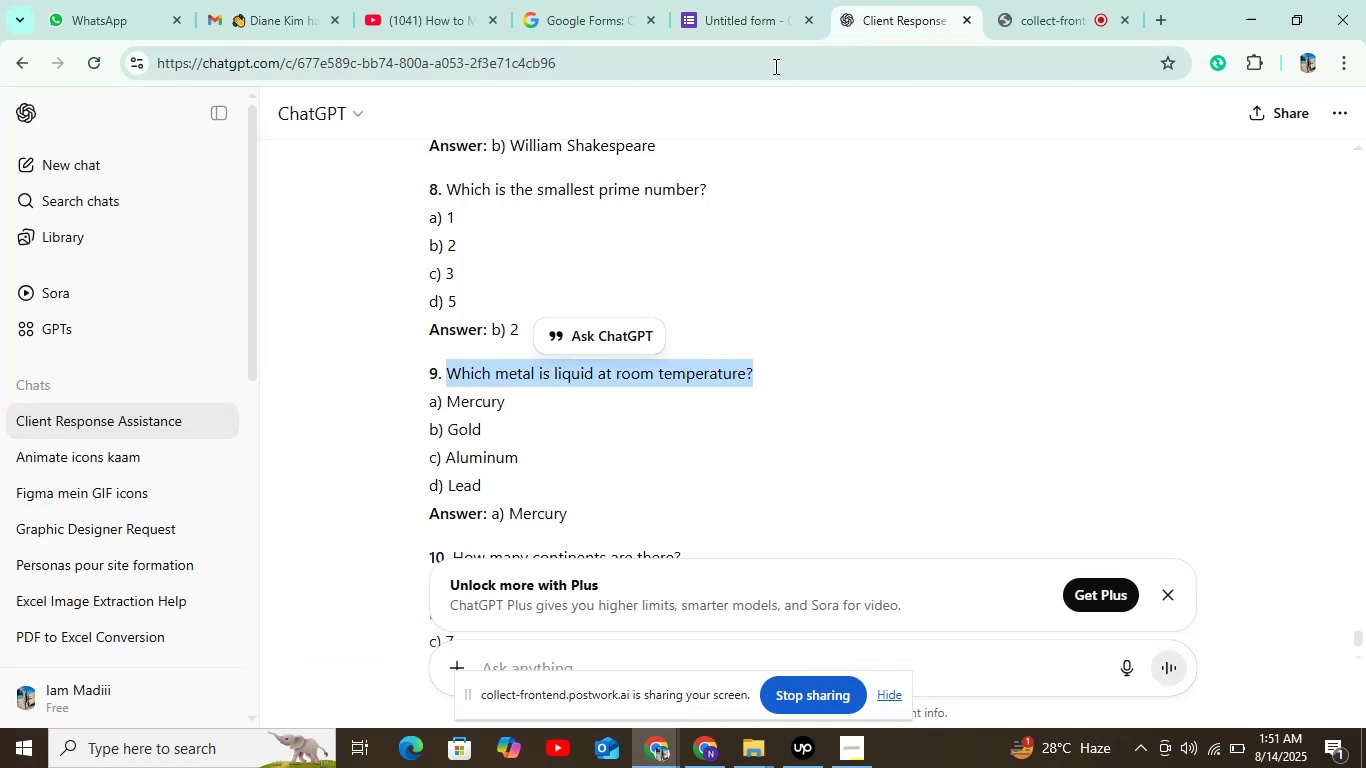 
left_click([735, 22])
 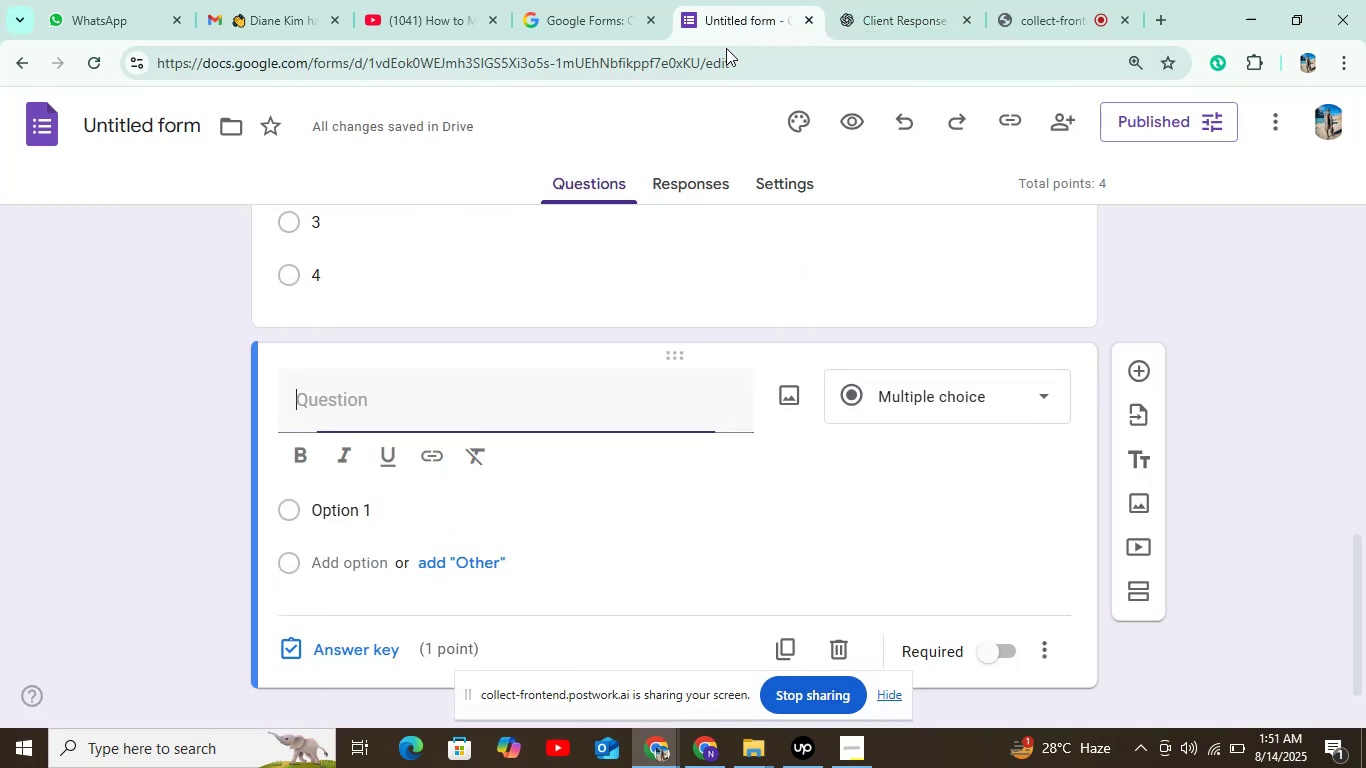 
key(Control+V)
 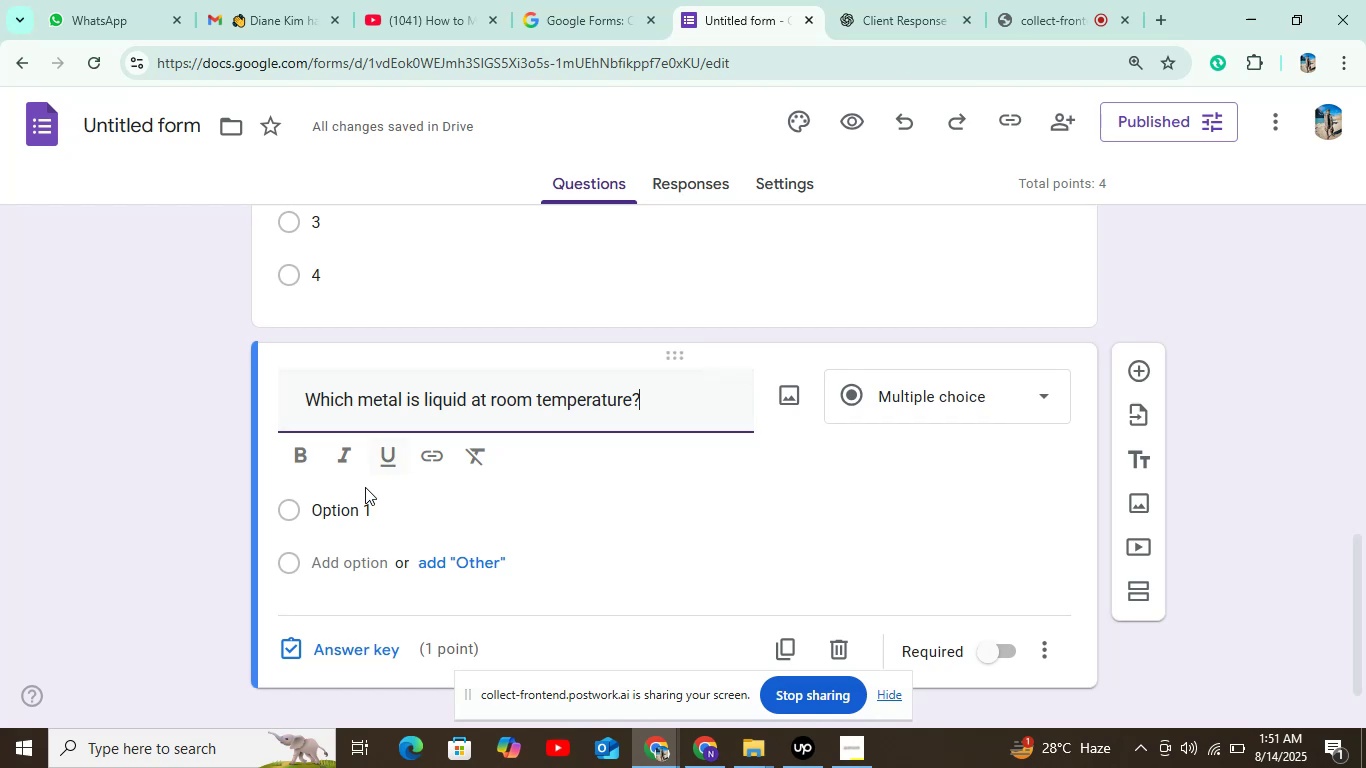 
left_click([364, 506])
 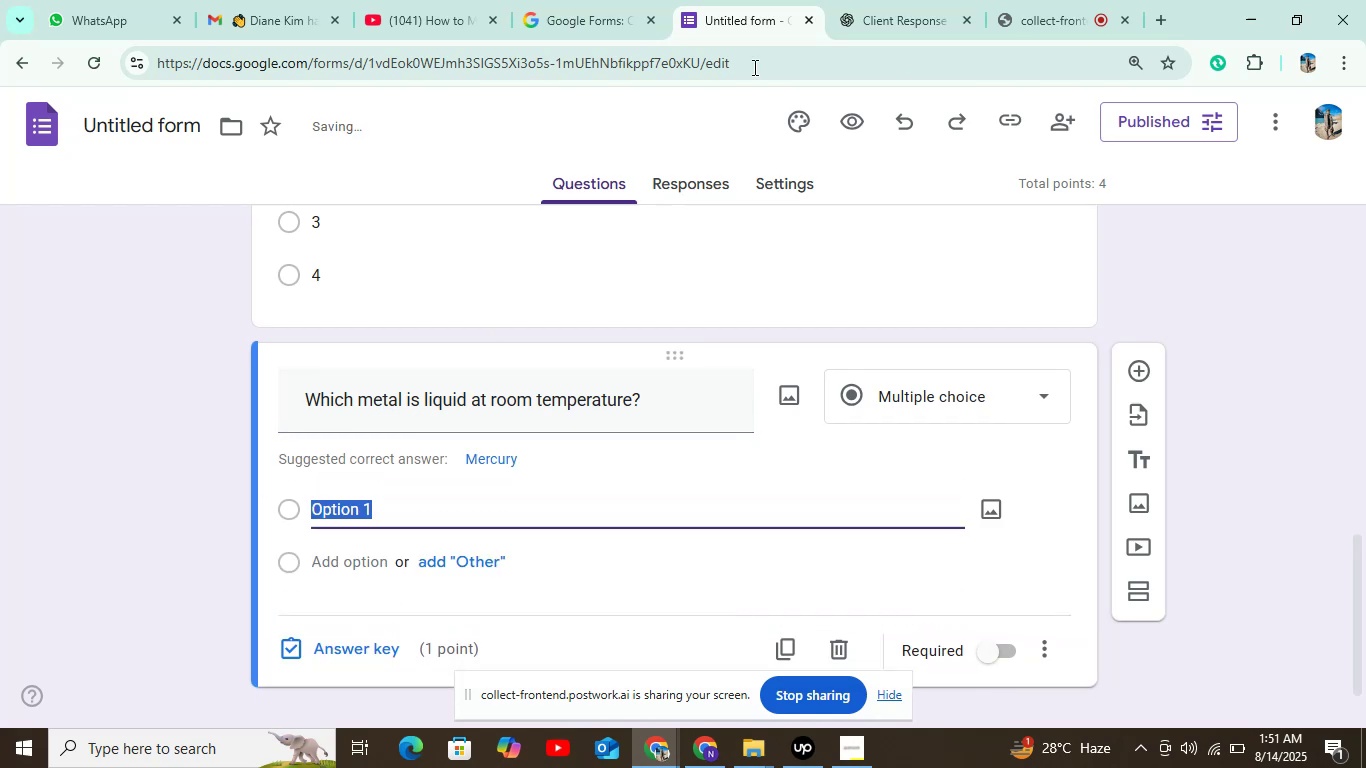 
left_click([850, 4])
 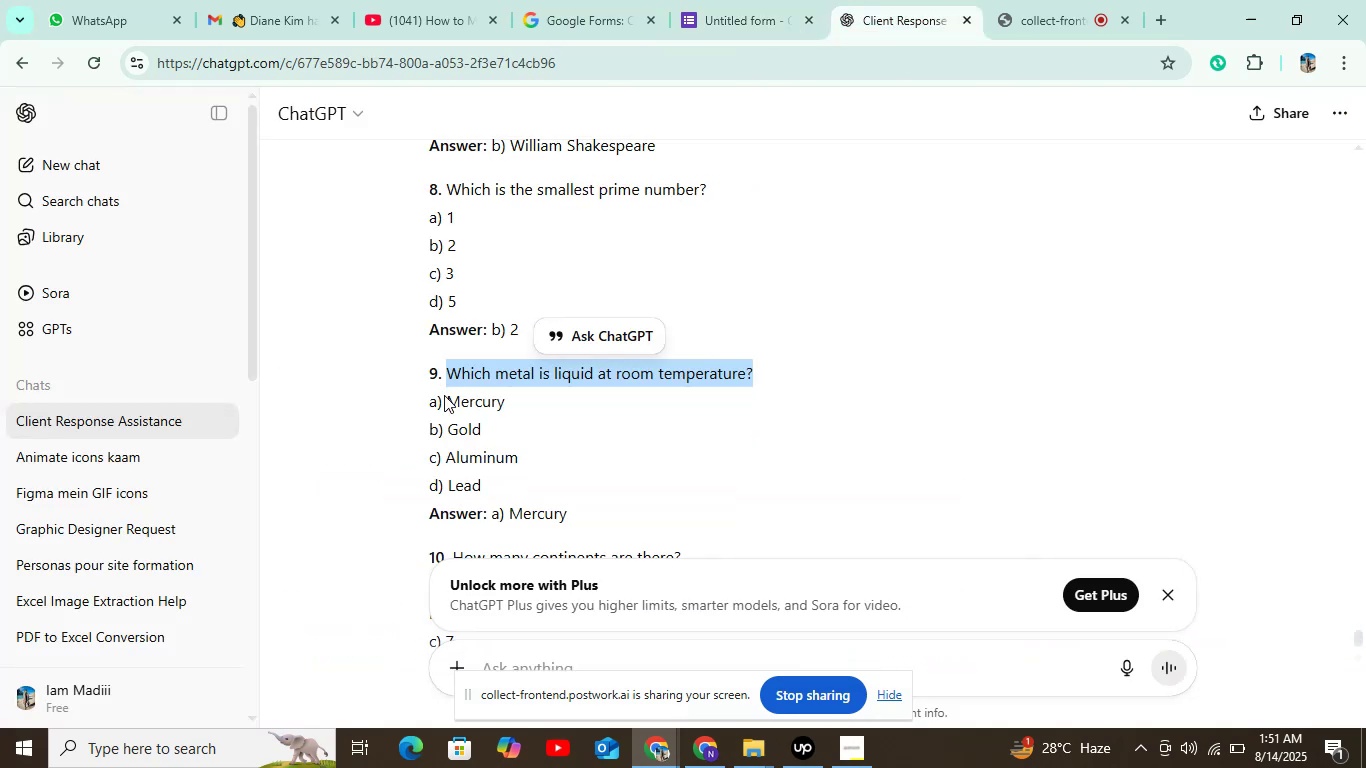 
left_click_drag(start_coordinate=[447, 396], to_coordinate=[504, 396])
 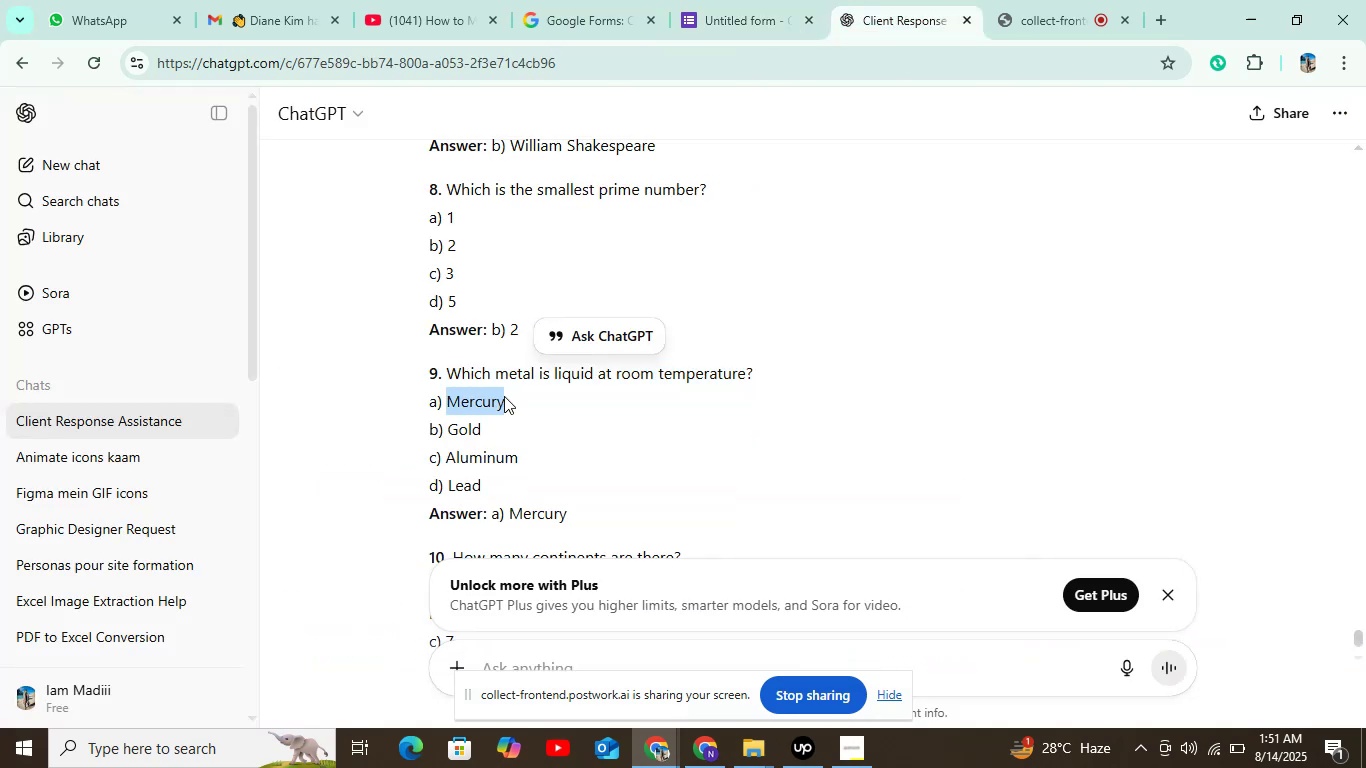 
key(Control+C)
 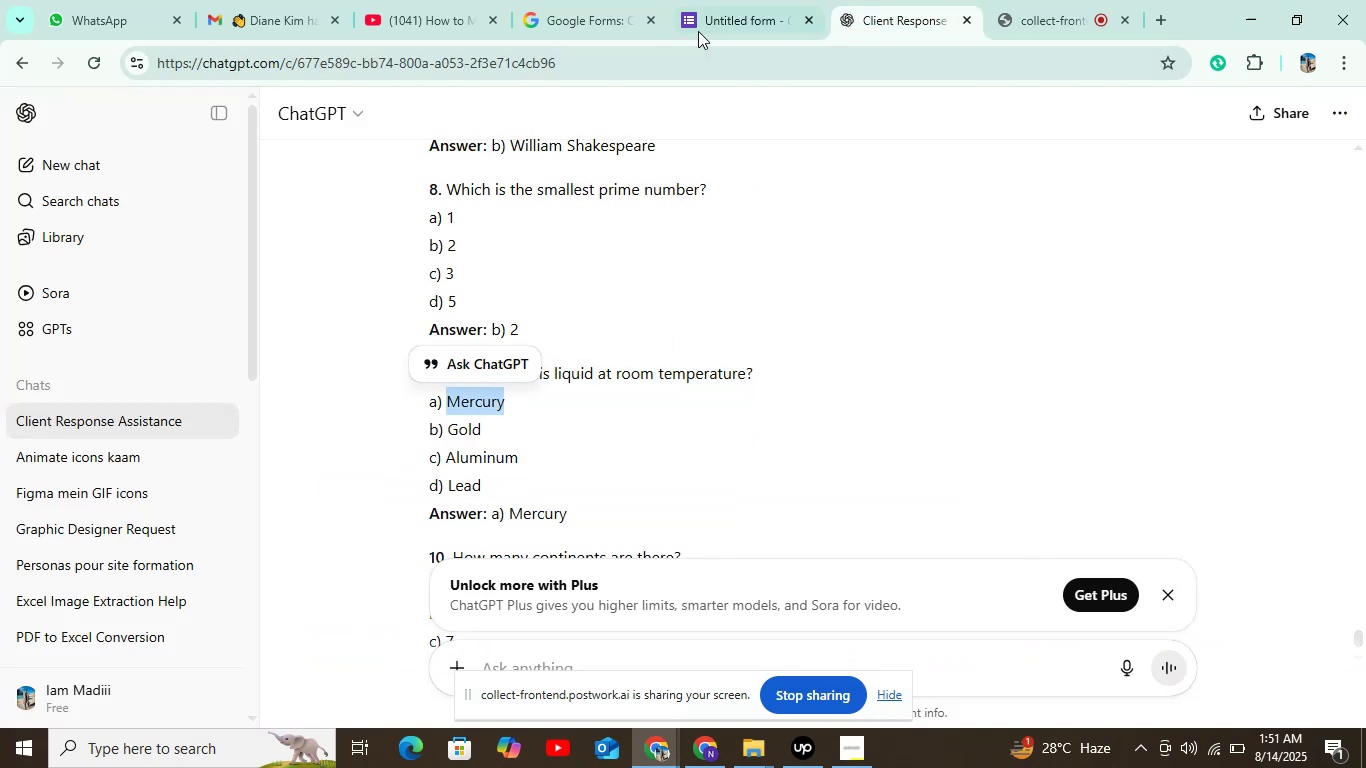 
left_click([699, 29])
 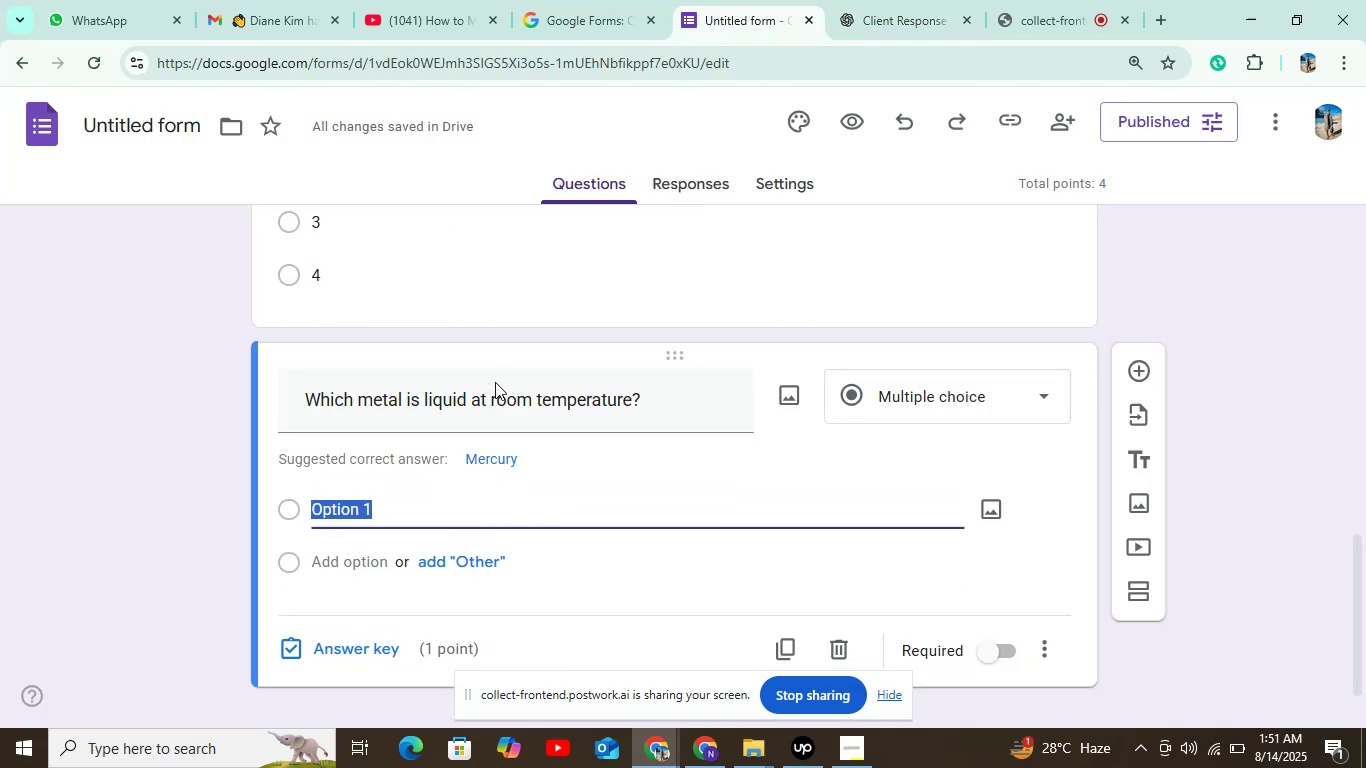 
key(Control+V)
 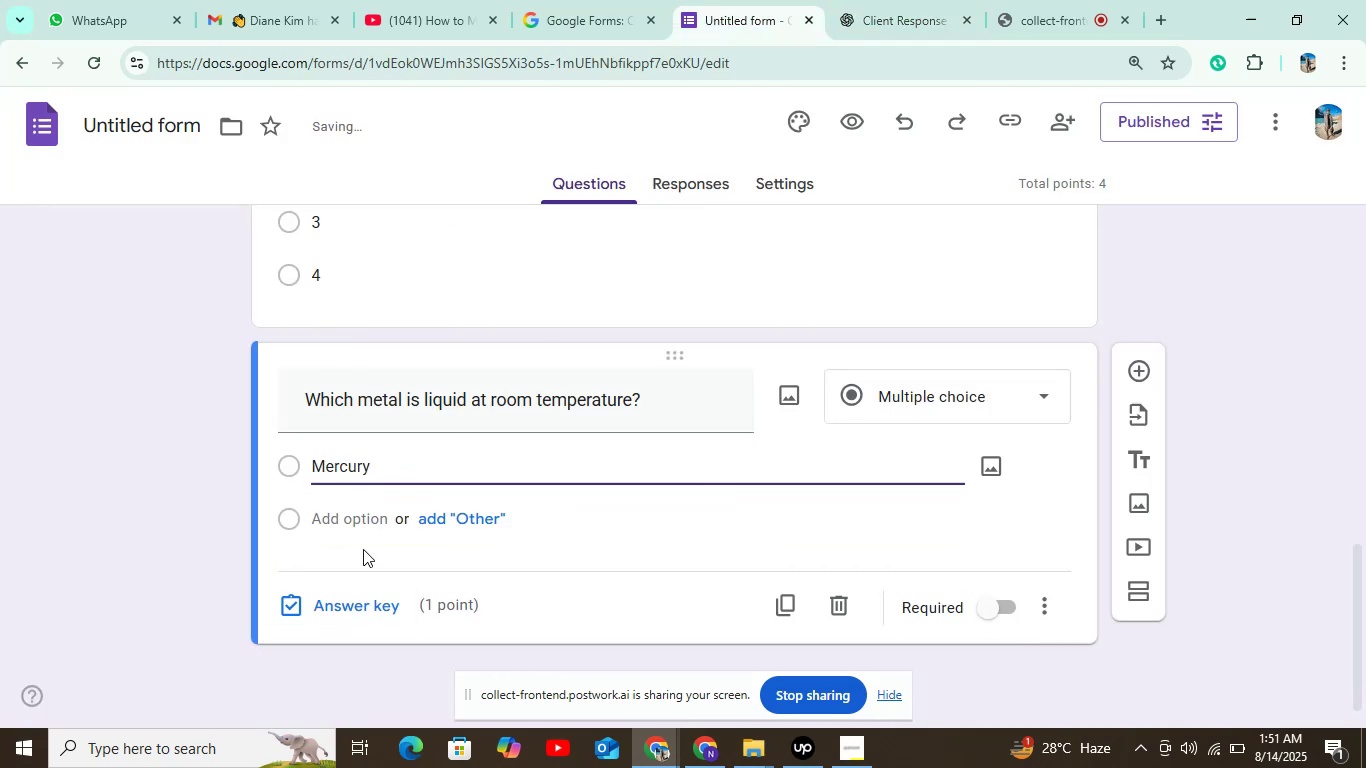 
left_click([370, 521])
 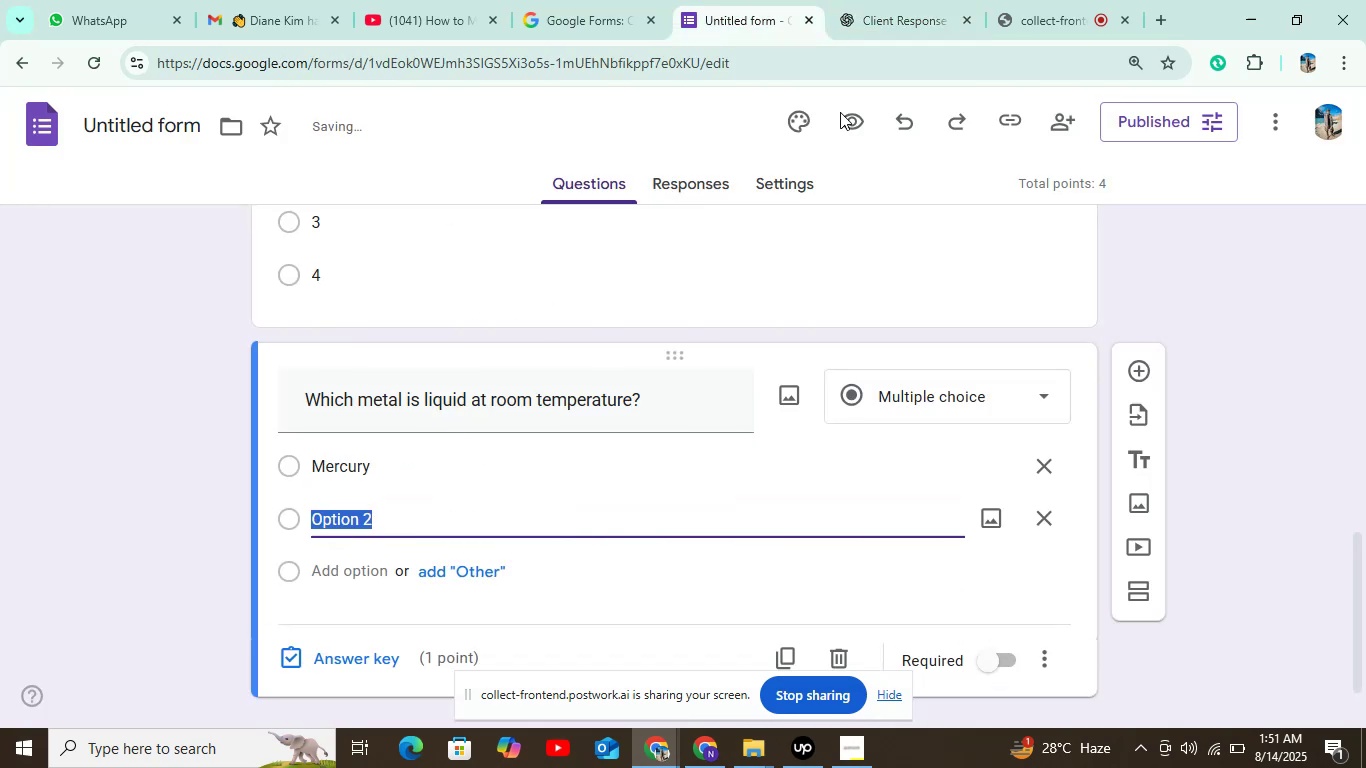 
left_click([879, 0])
 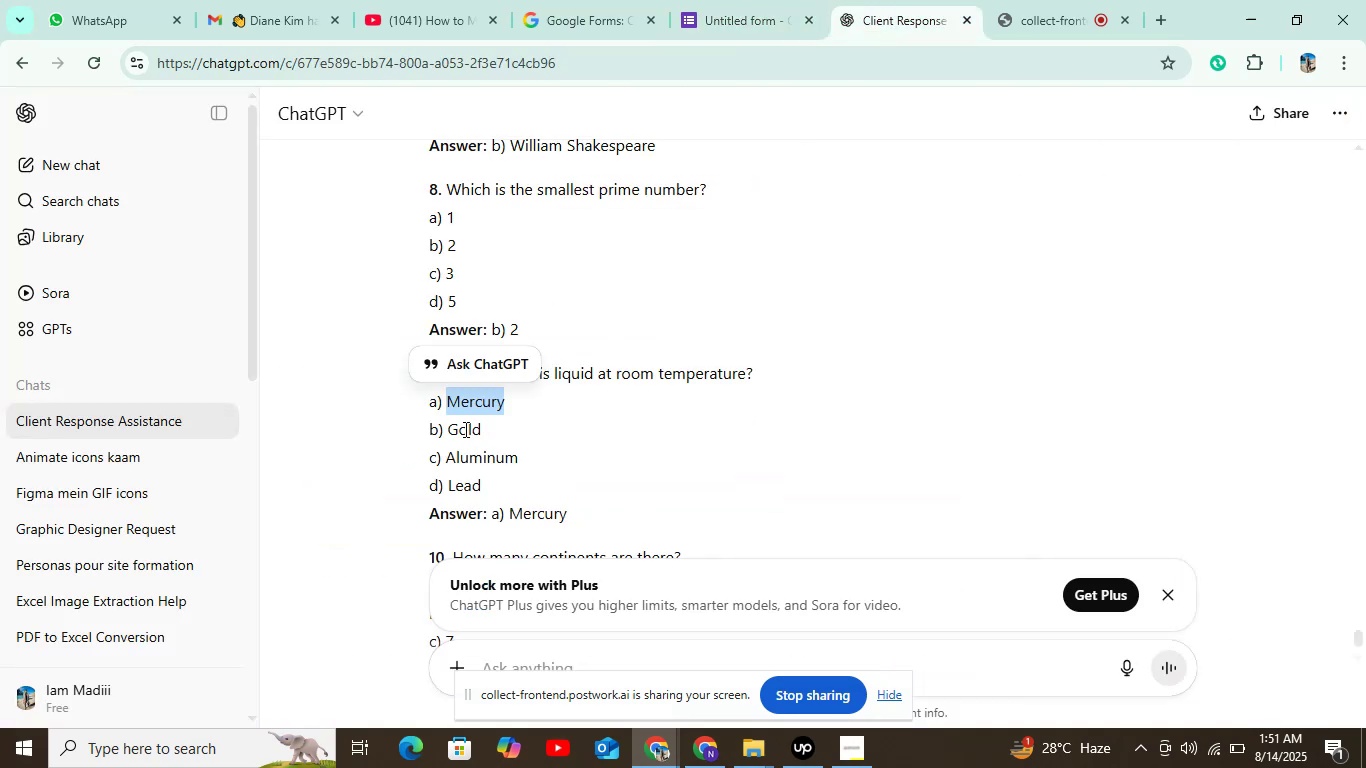 
left_click_drag(start_coordinate=[488, 424], to_coordinate=[447, 429])
 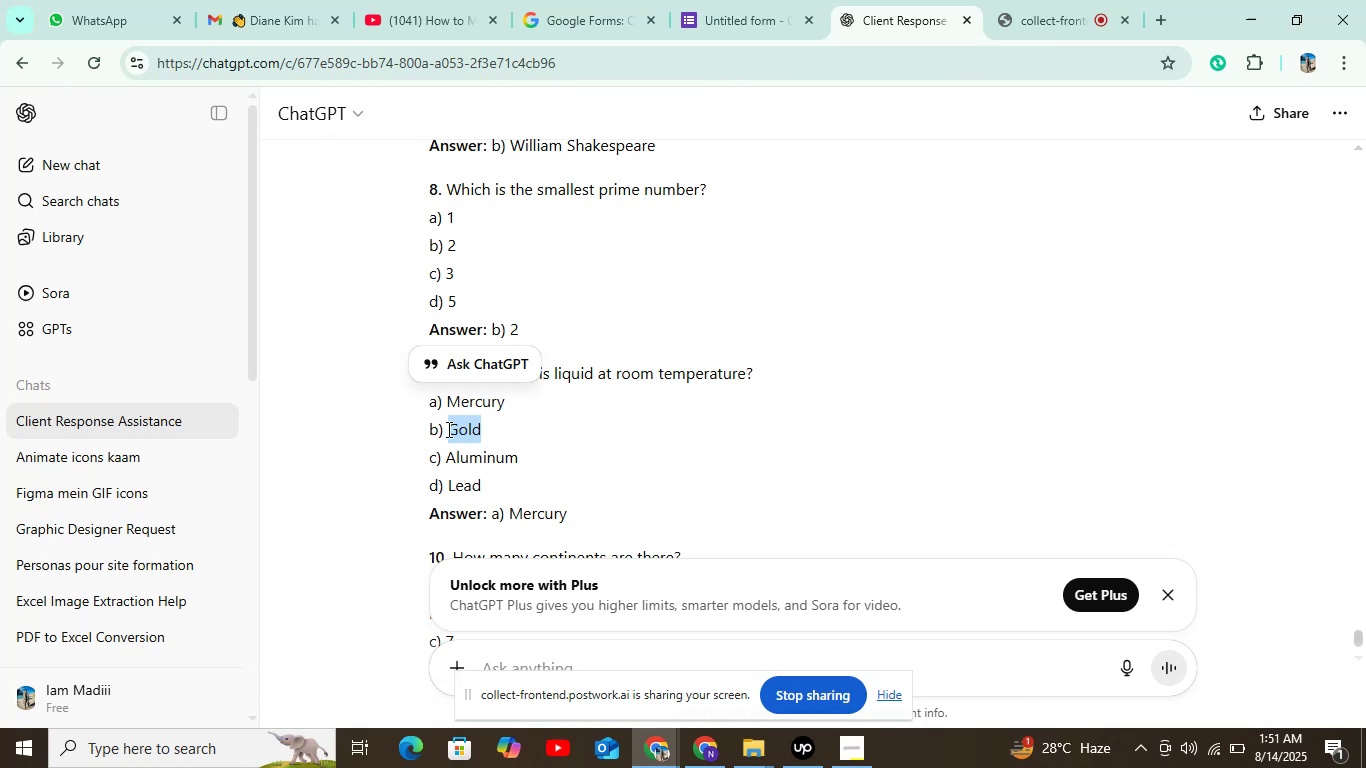 
key(Control+C)
 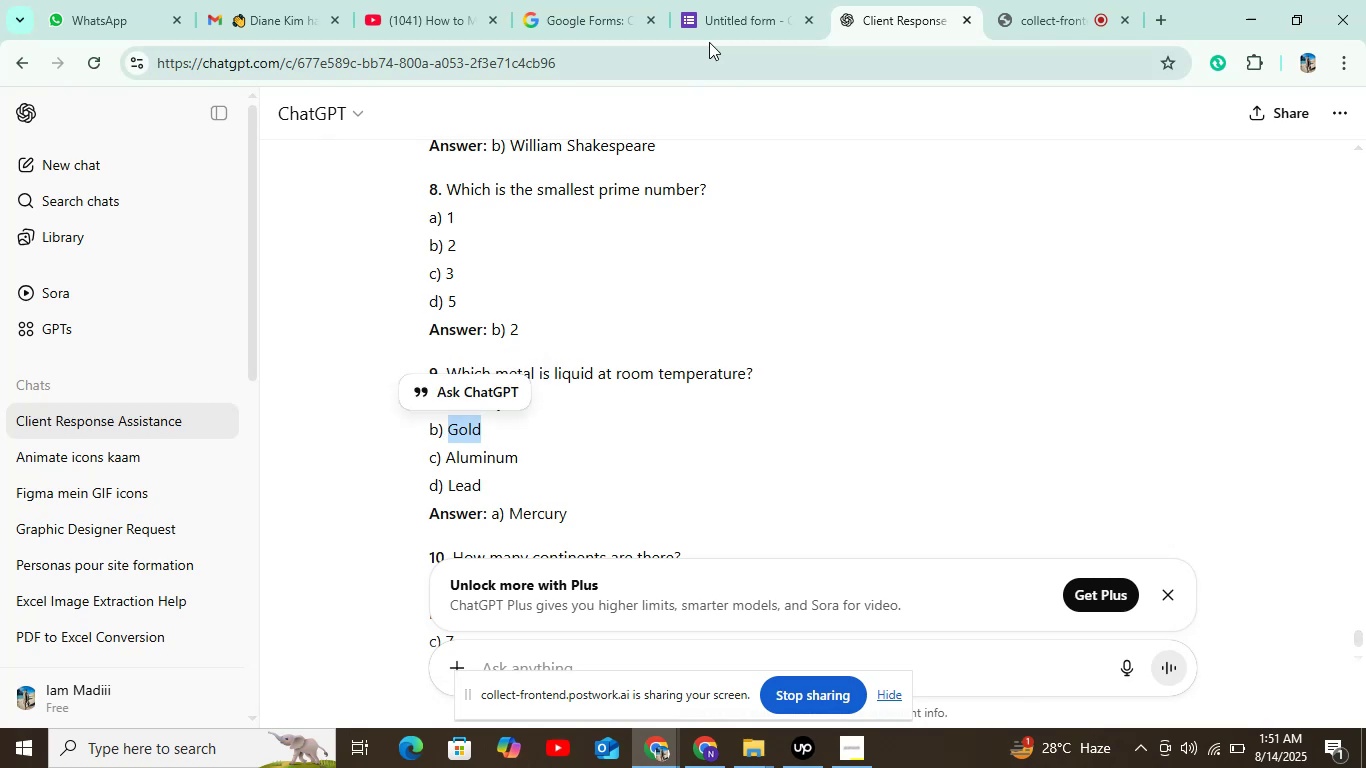 
left_click([724, 0])
 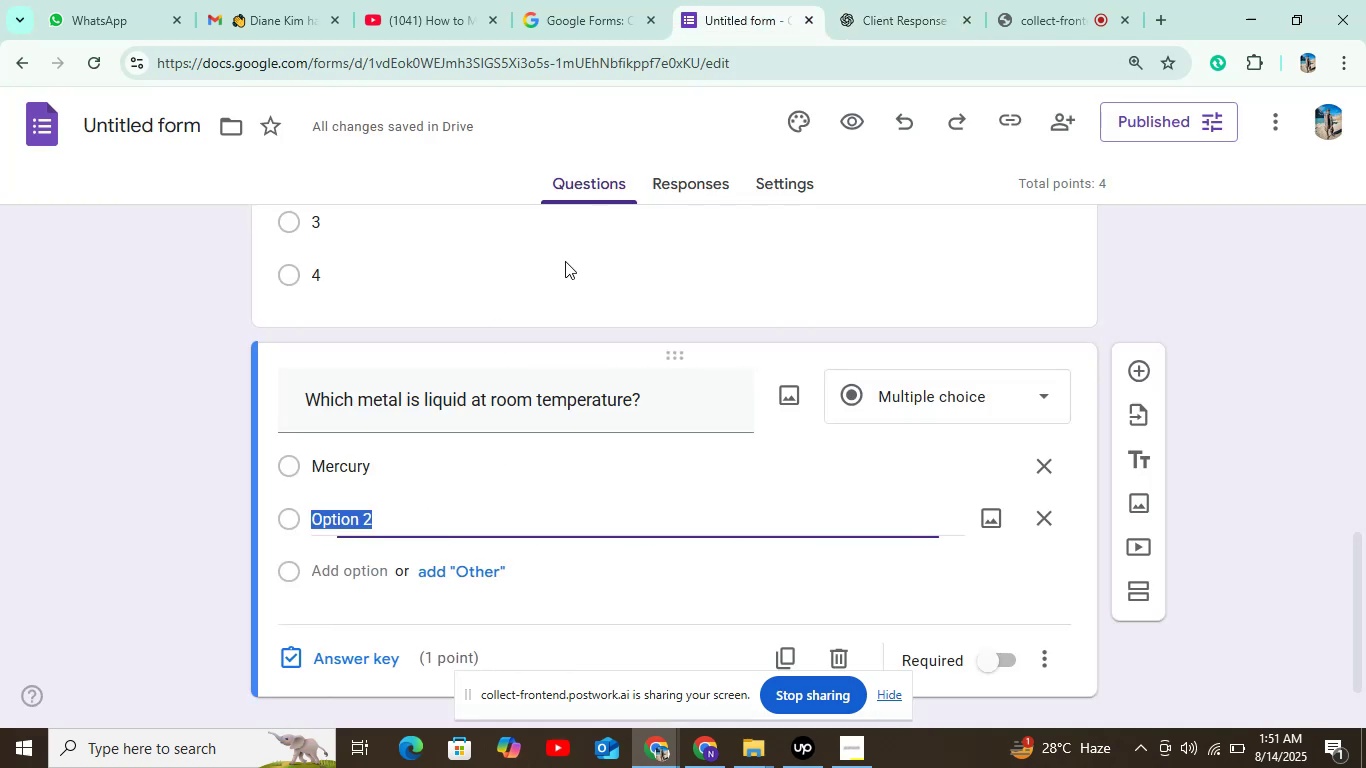 
key(Control+V)
 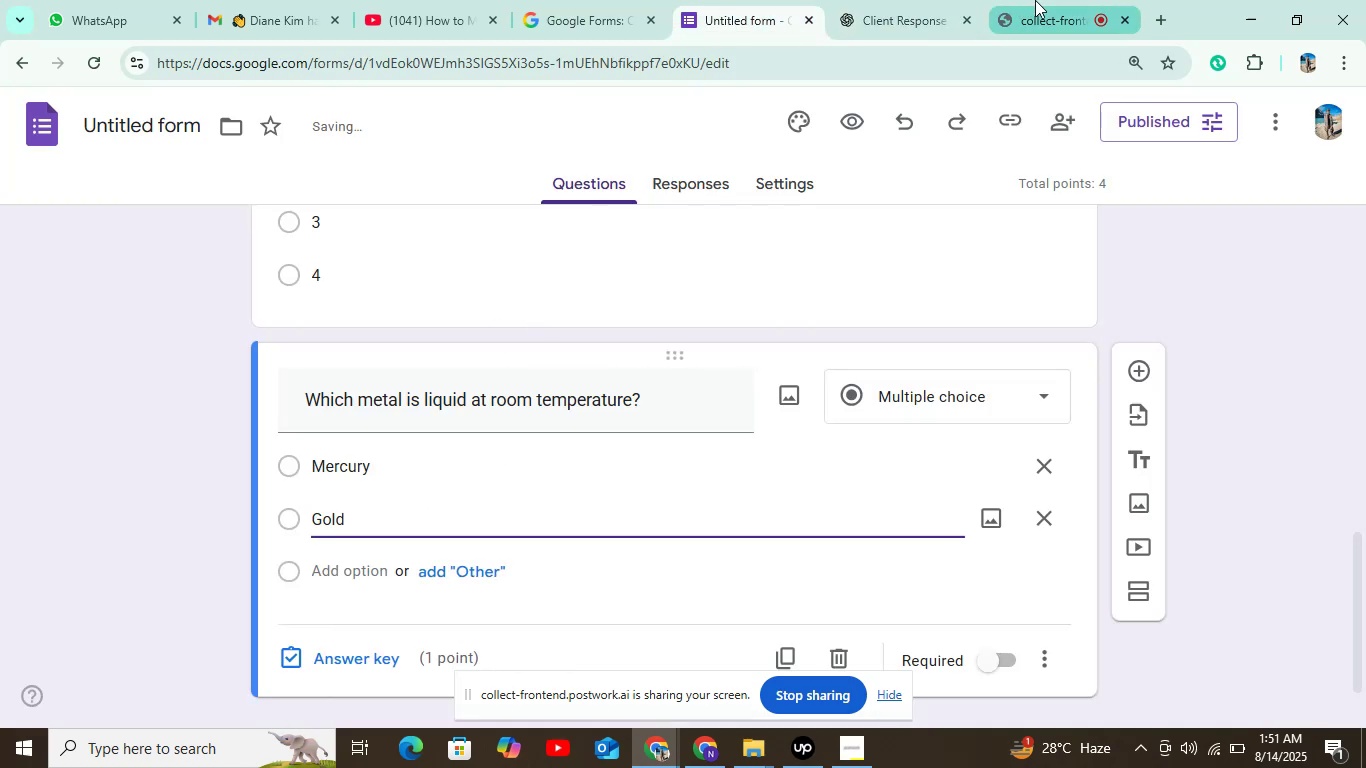 
left_click([880, 21])
 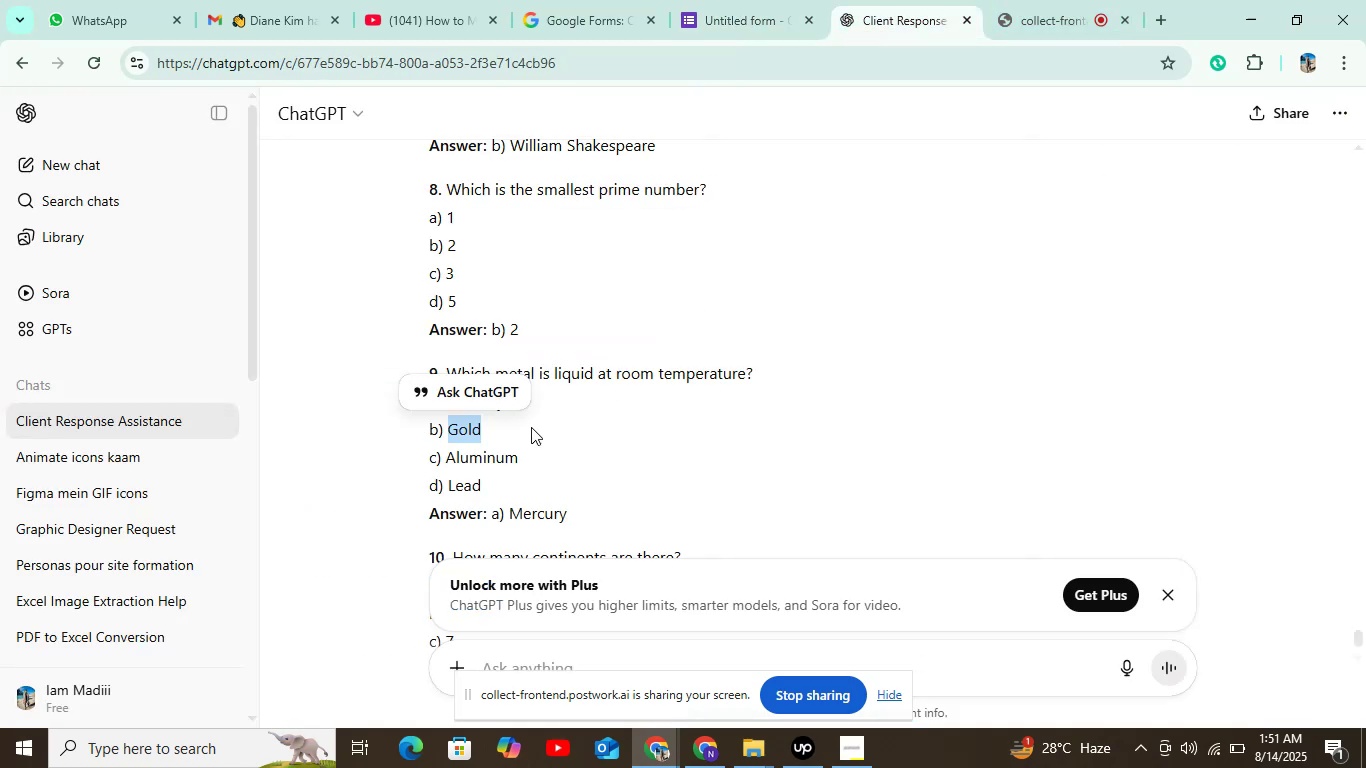 
left_click_drag(start_coordinate=[518, 451], to_coordinate=[450, 460])
 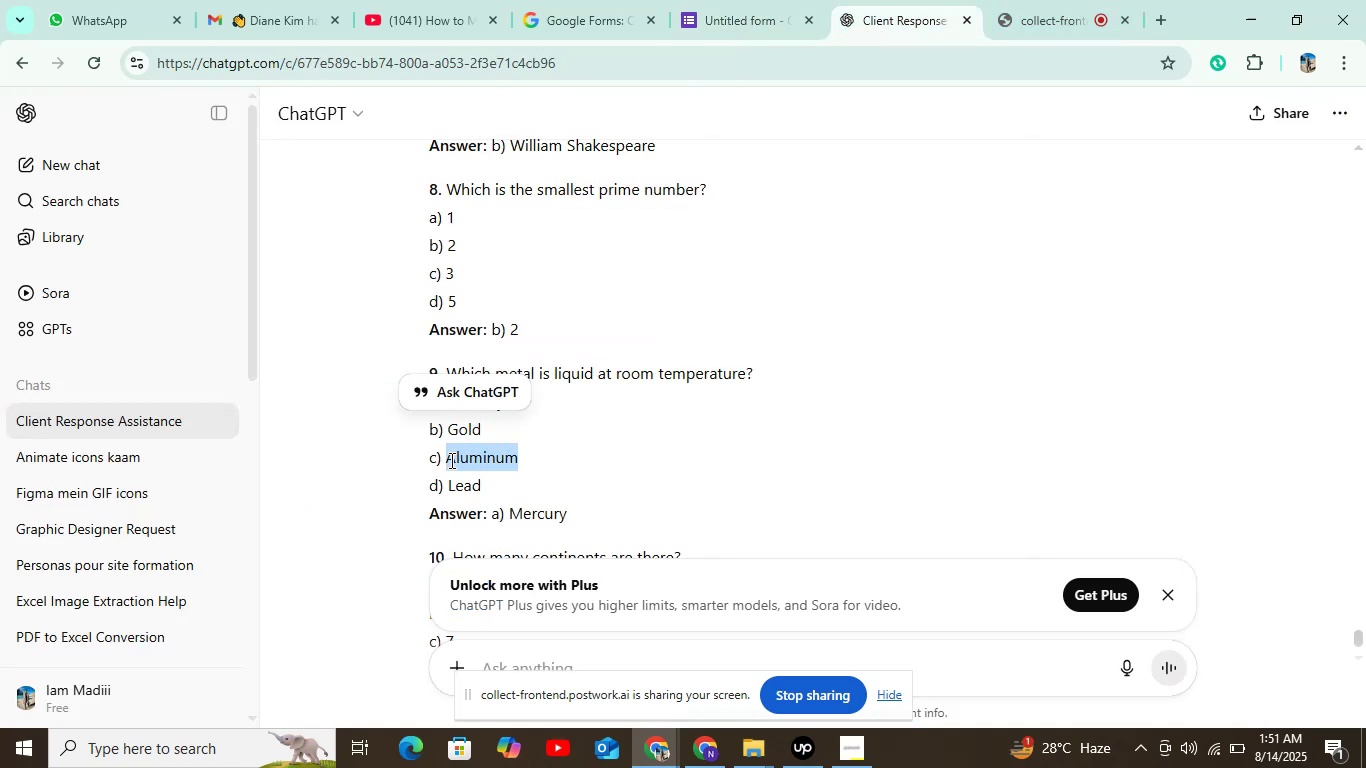 
key(Control+C)
 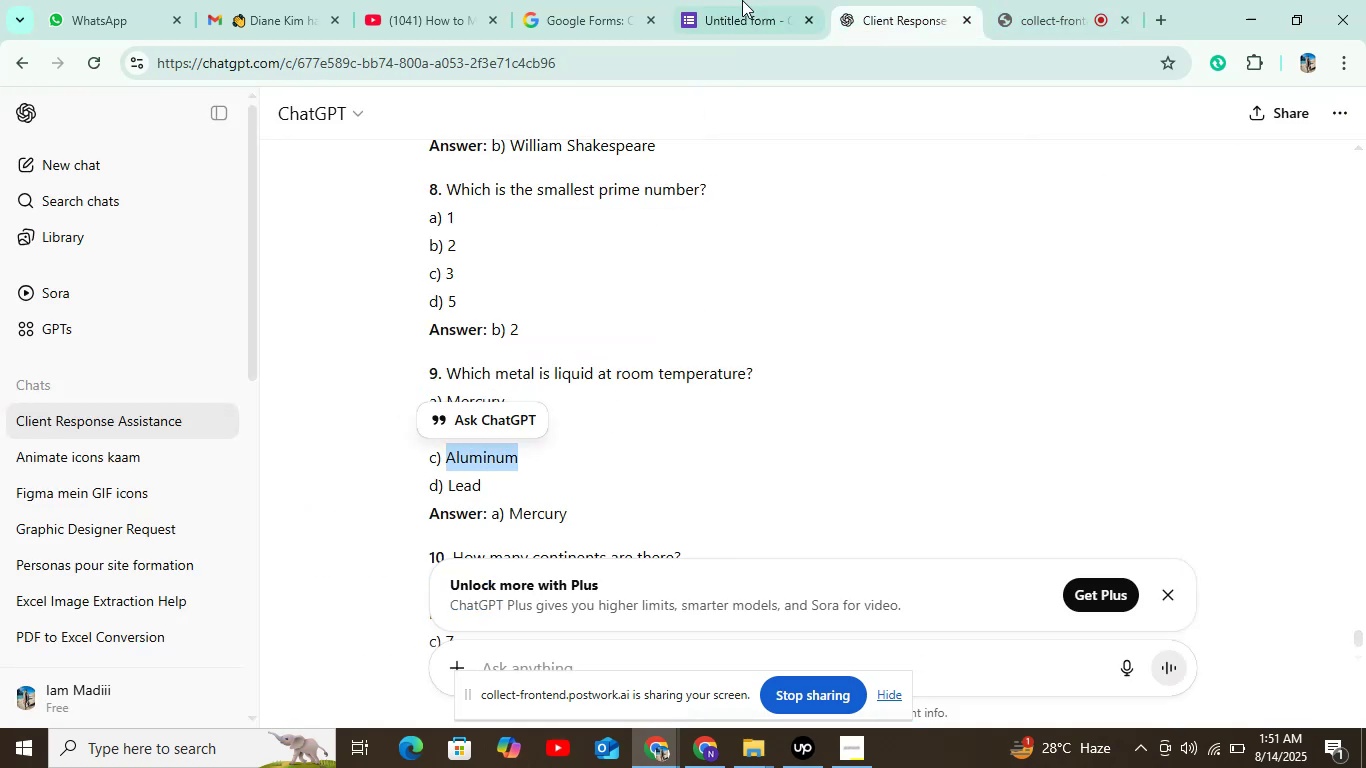 
left_click([747, 0])
 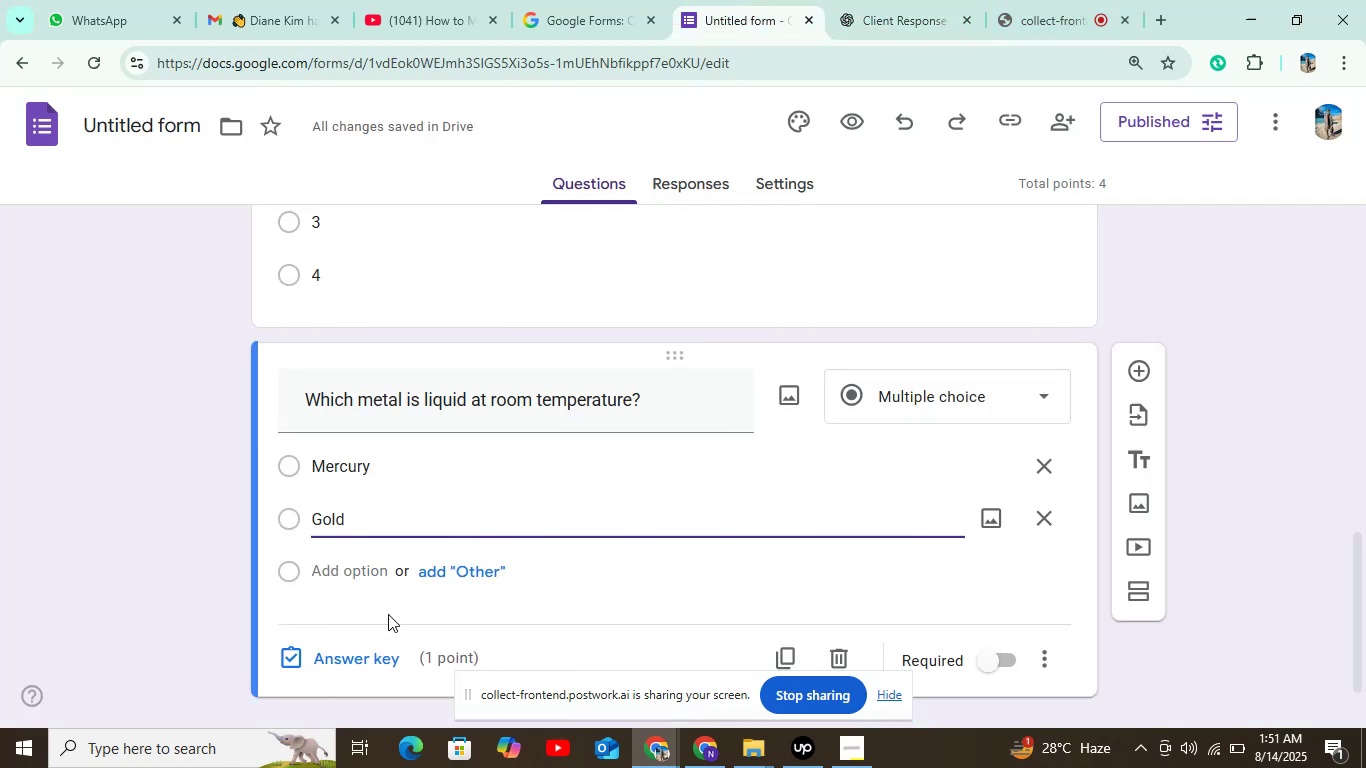 
left_click([363, 574])
 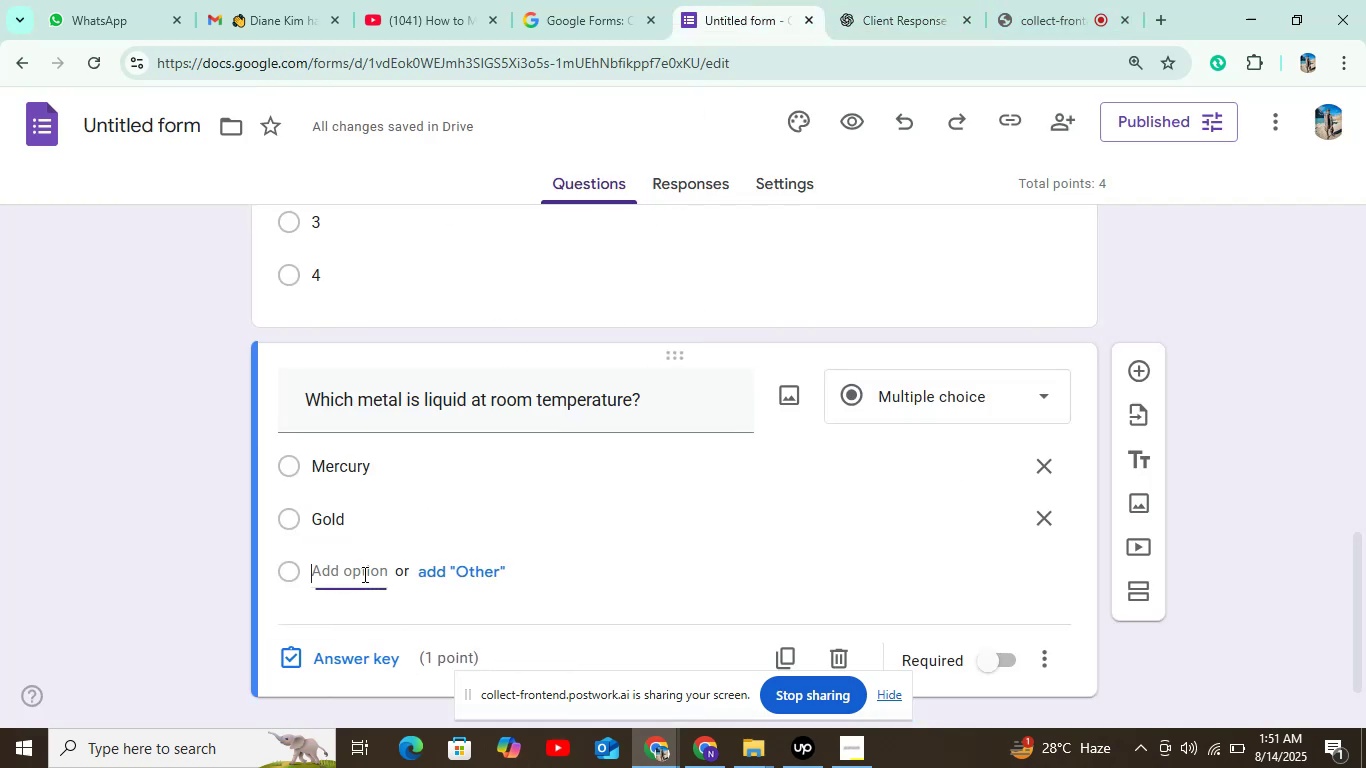 
key(Control+V)
 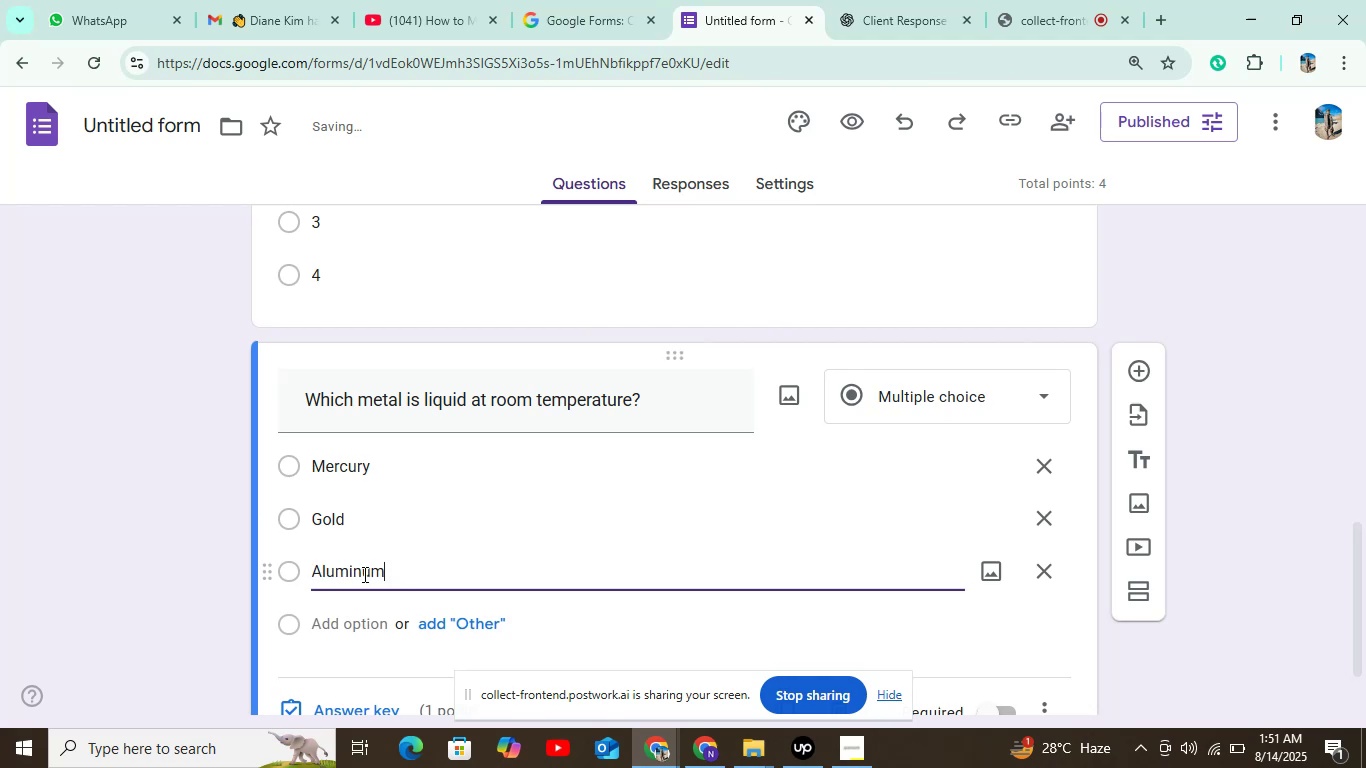 
scroll: coordinate [363, 574], scroll_direction: down, amount: 3.0
 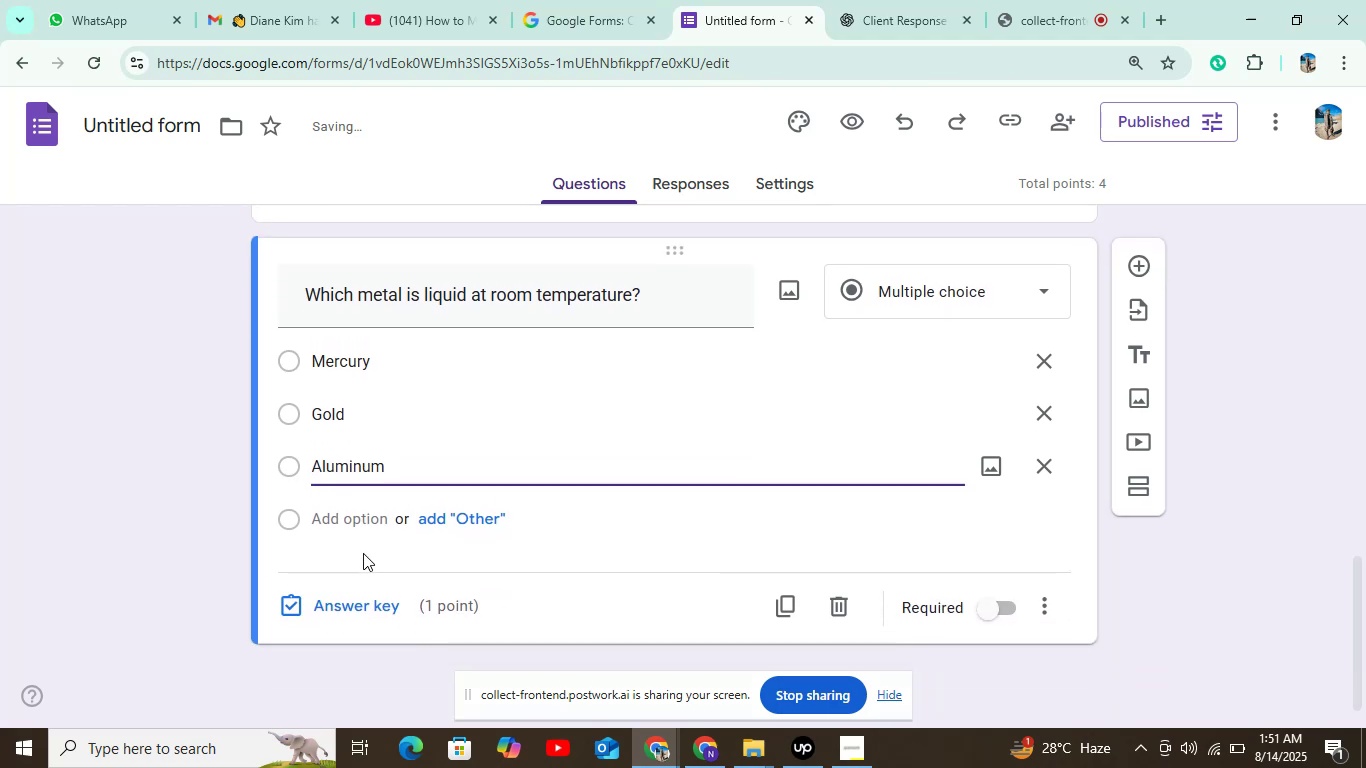 
left_click([368, 535])
 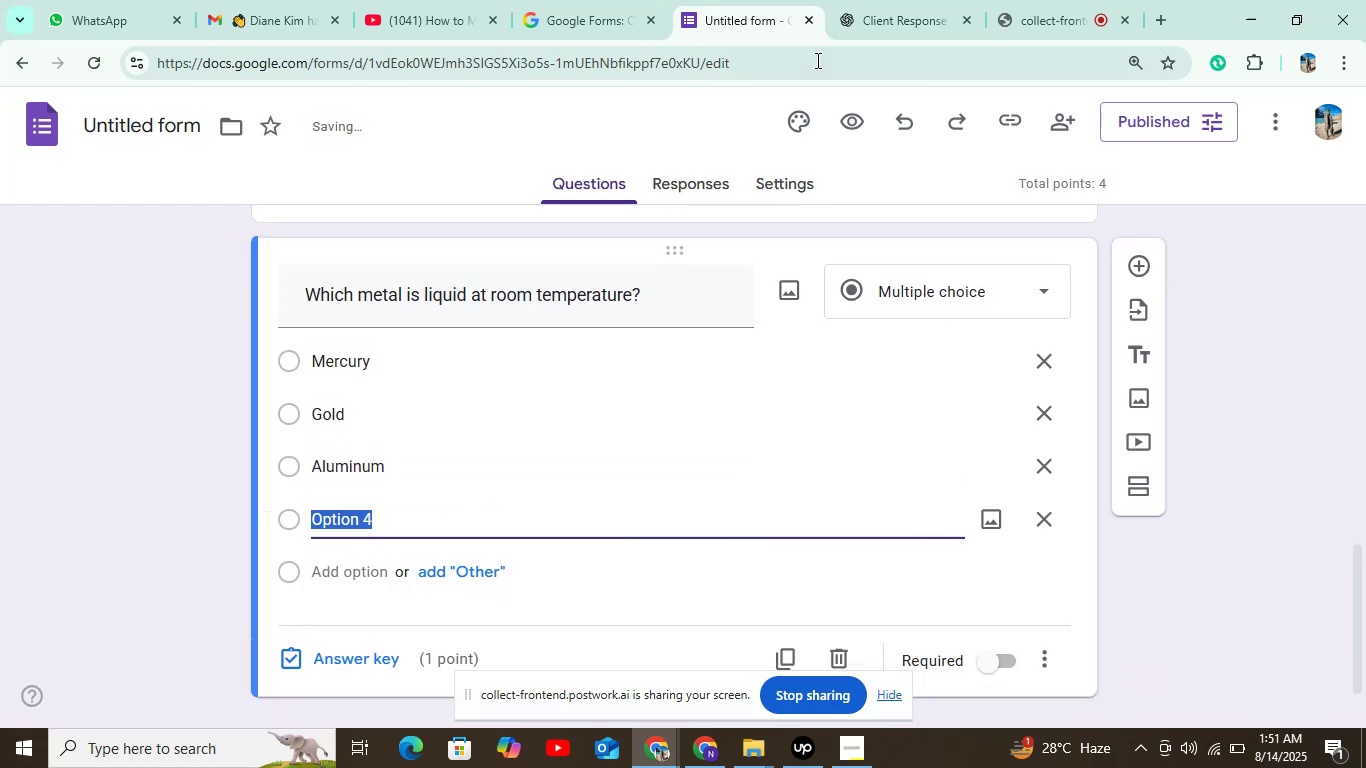 
left_click([869, 24])
 